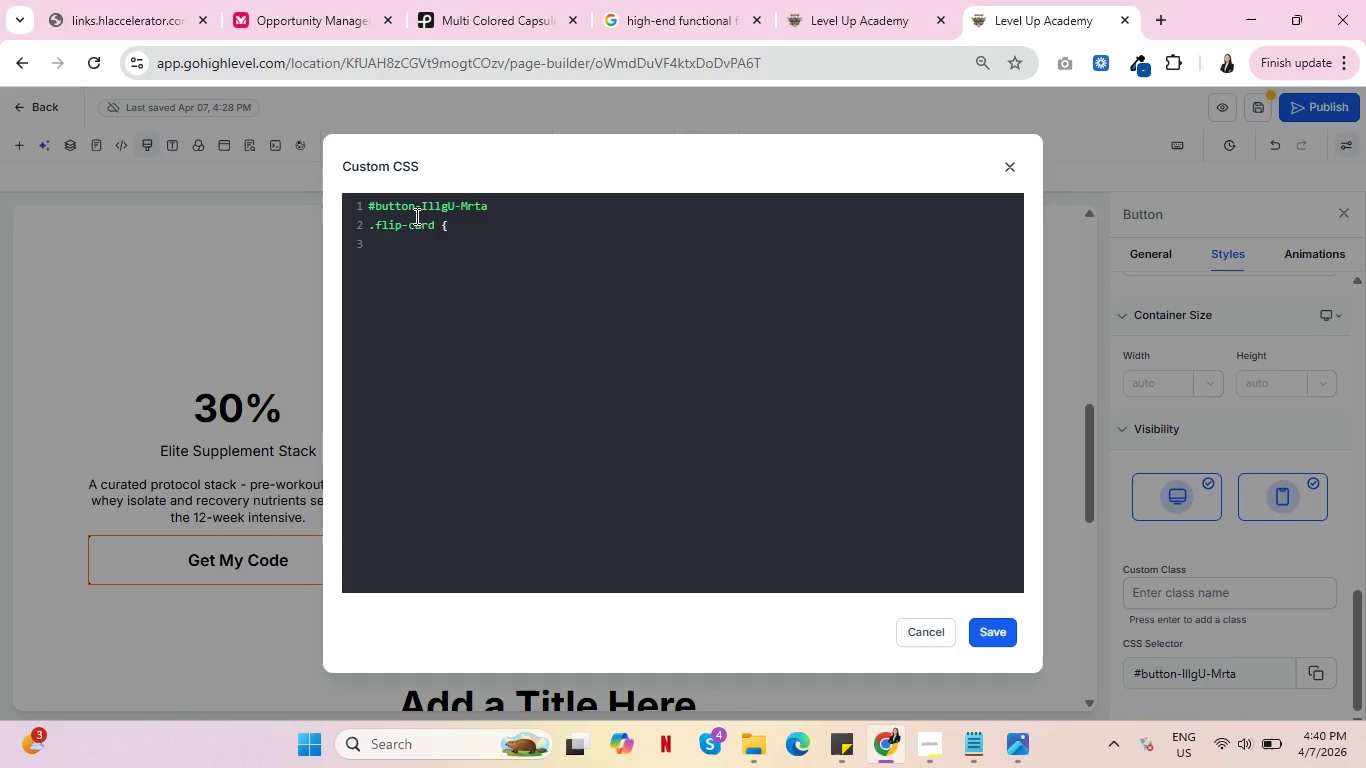 
type(background)
 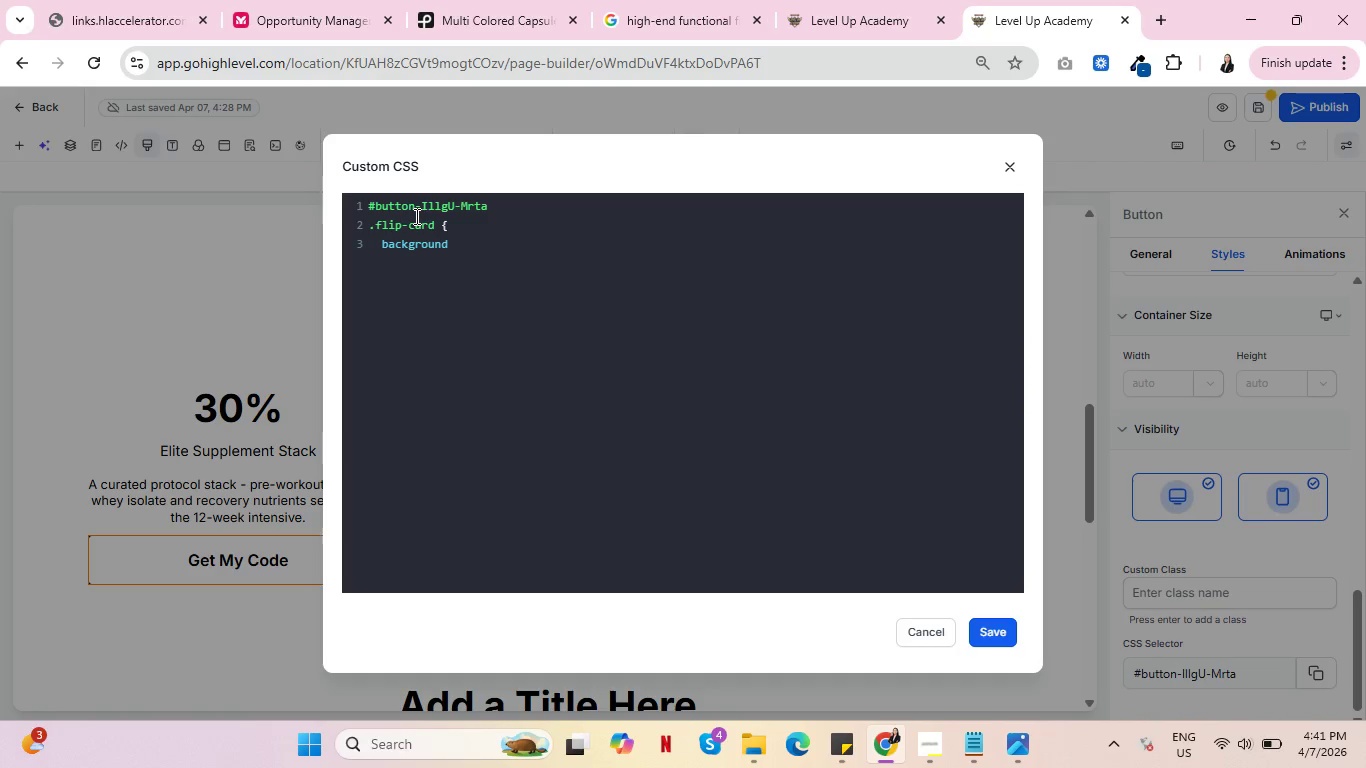 
wait(5.38)
 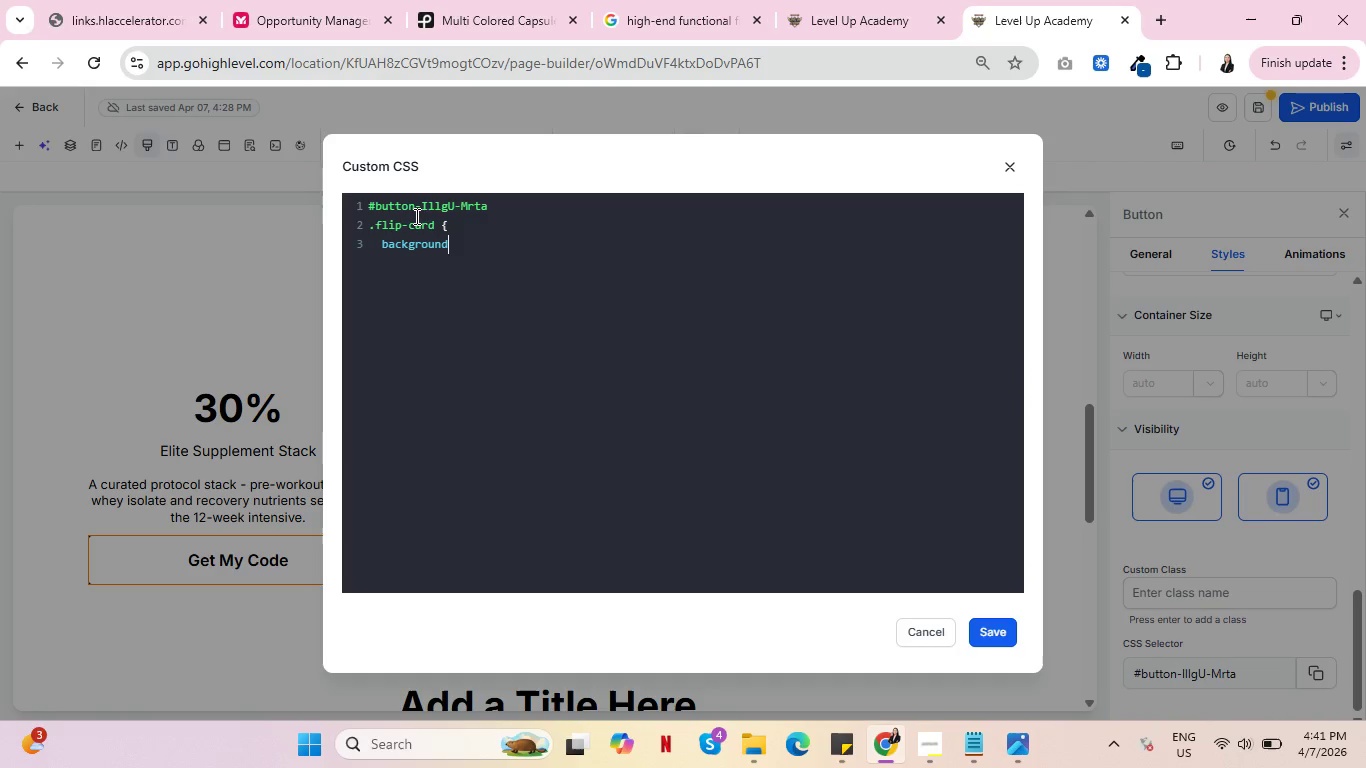 
type(-color)
 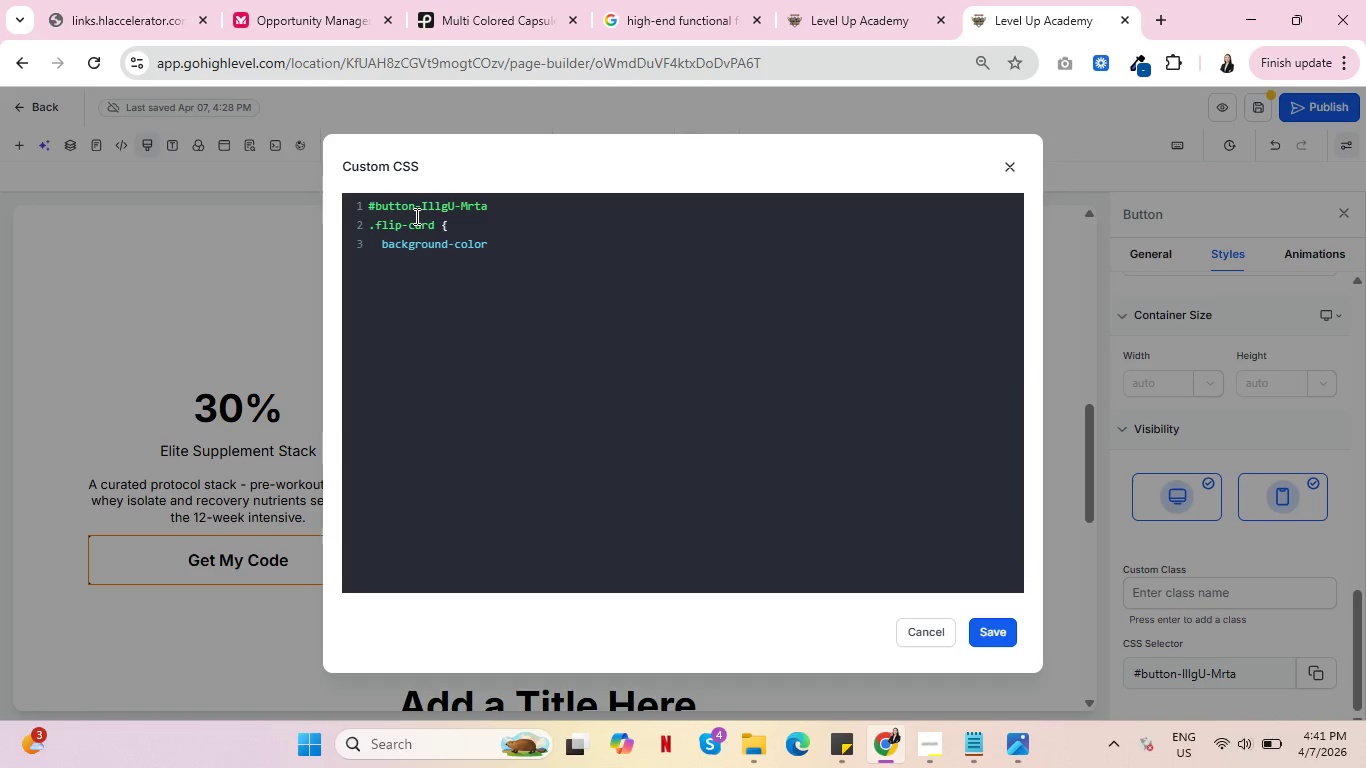 
type(: transparent;)
 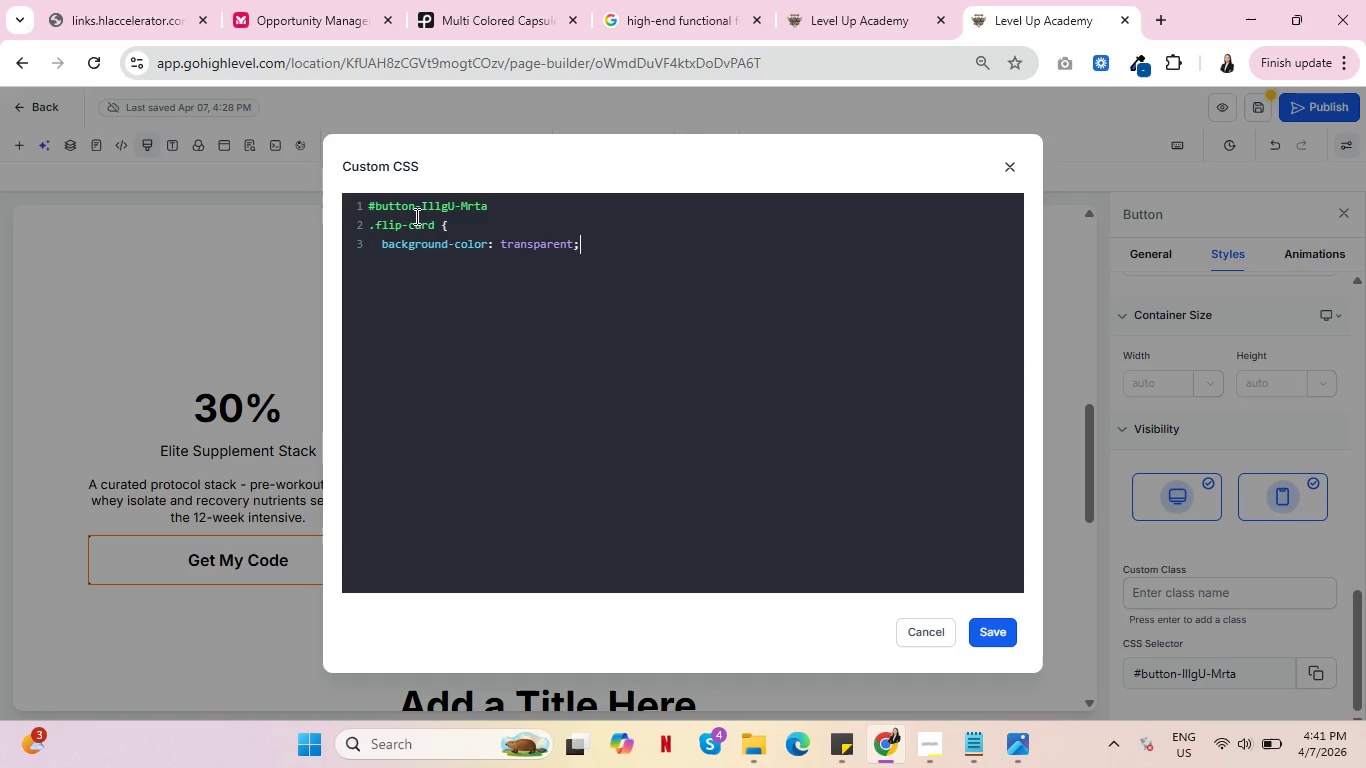 
wait(11.44)
 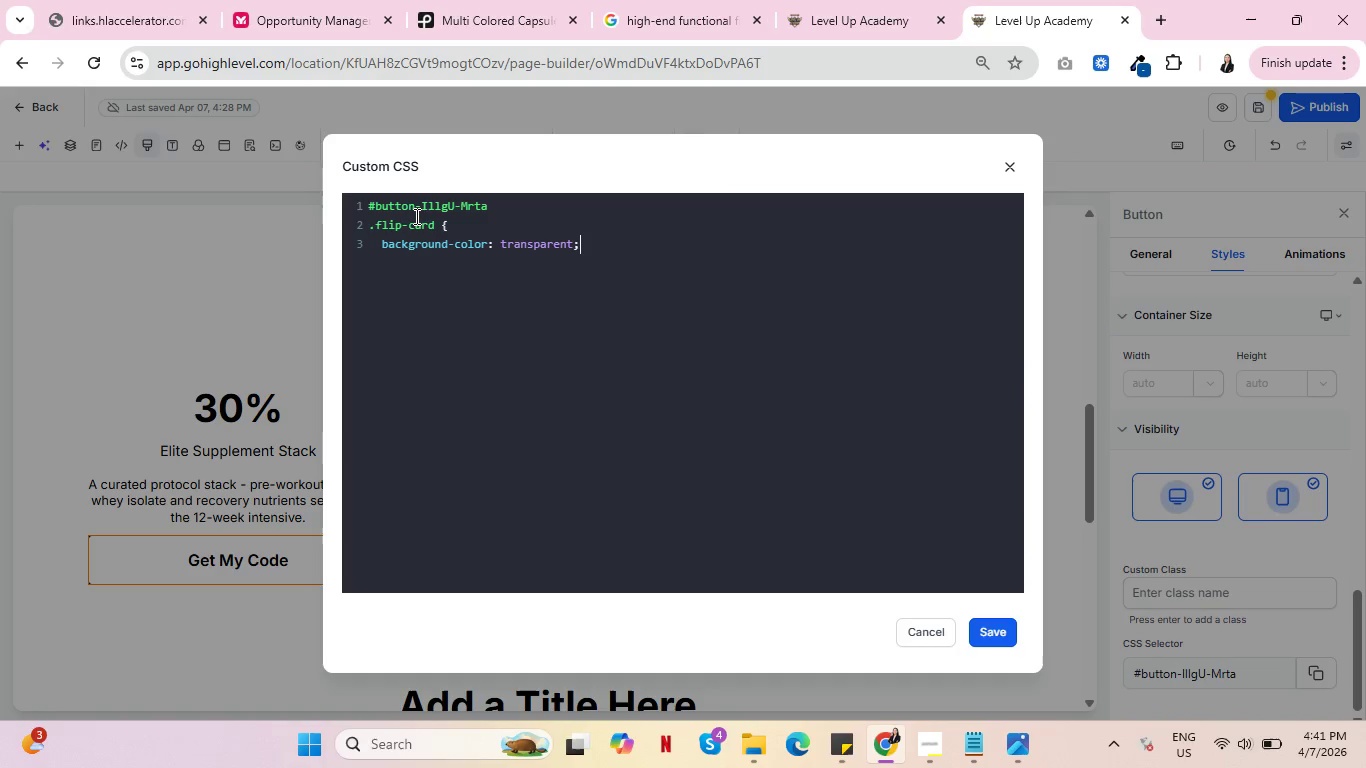 
key(Enter)
 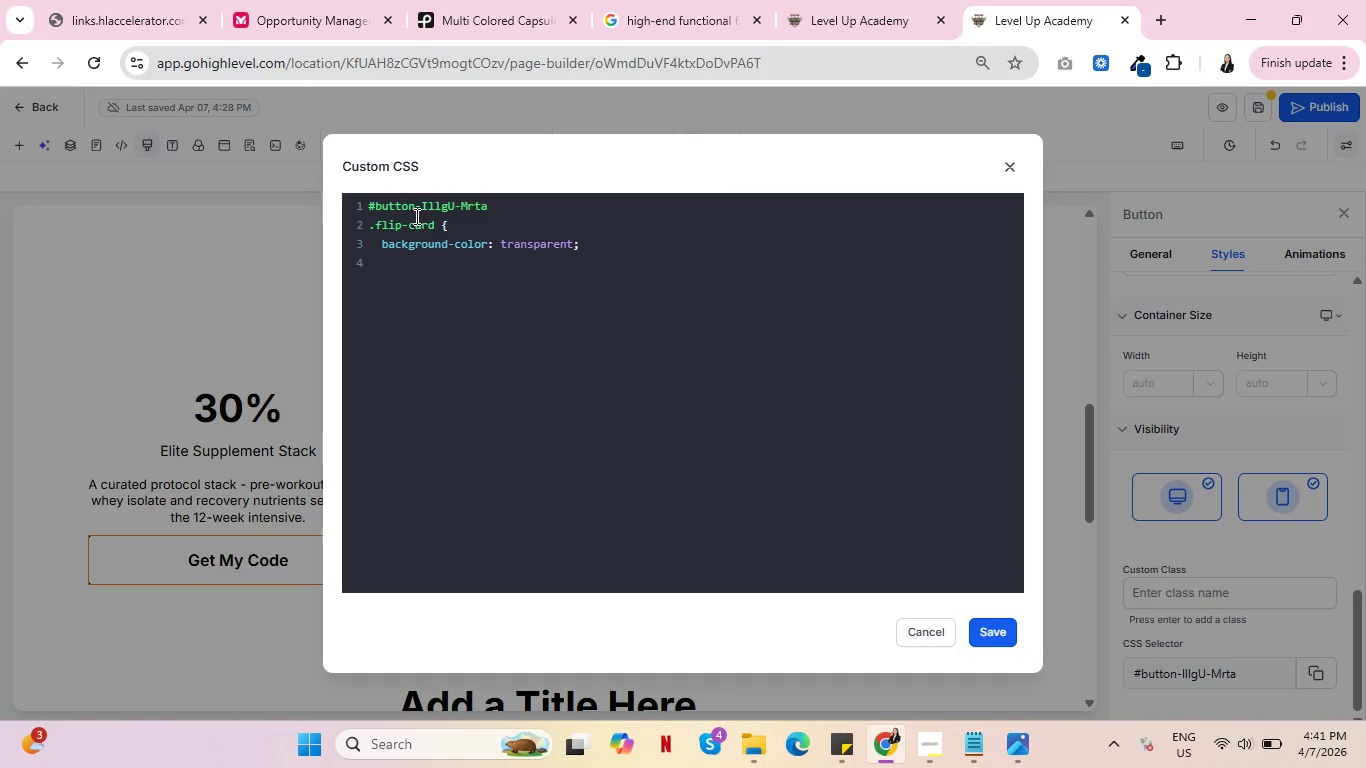 
type(width)
 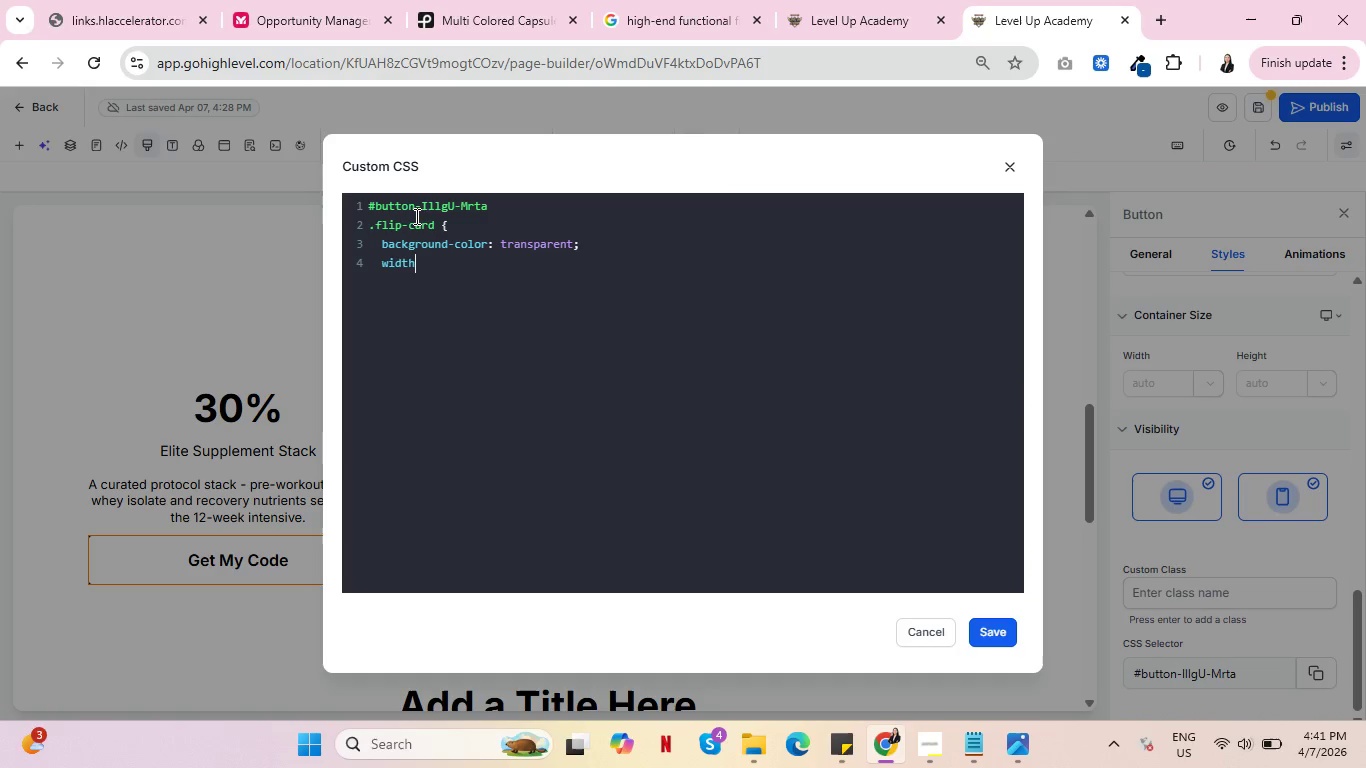 
type(: 300px;)
 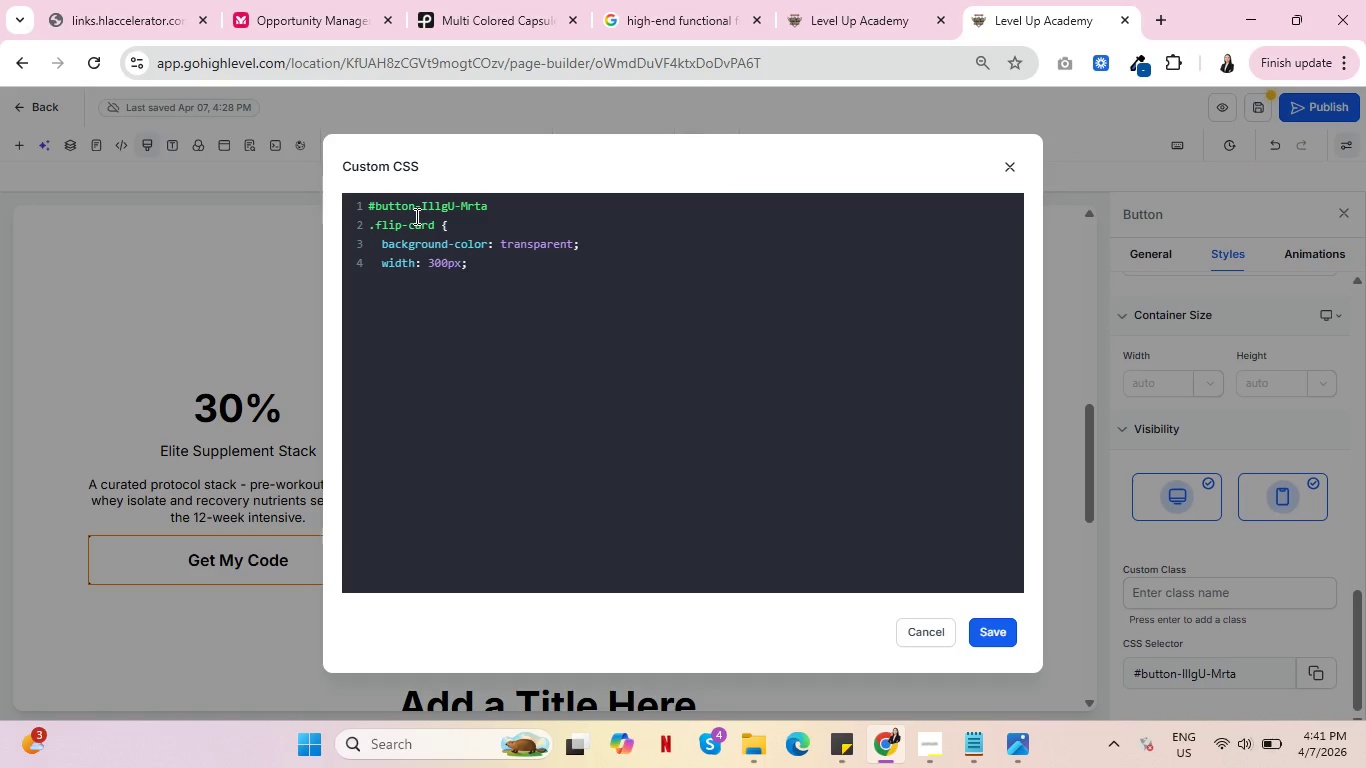 
key(Enter)
 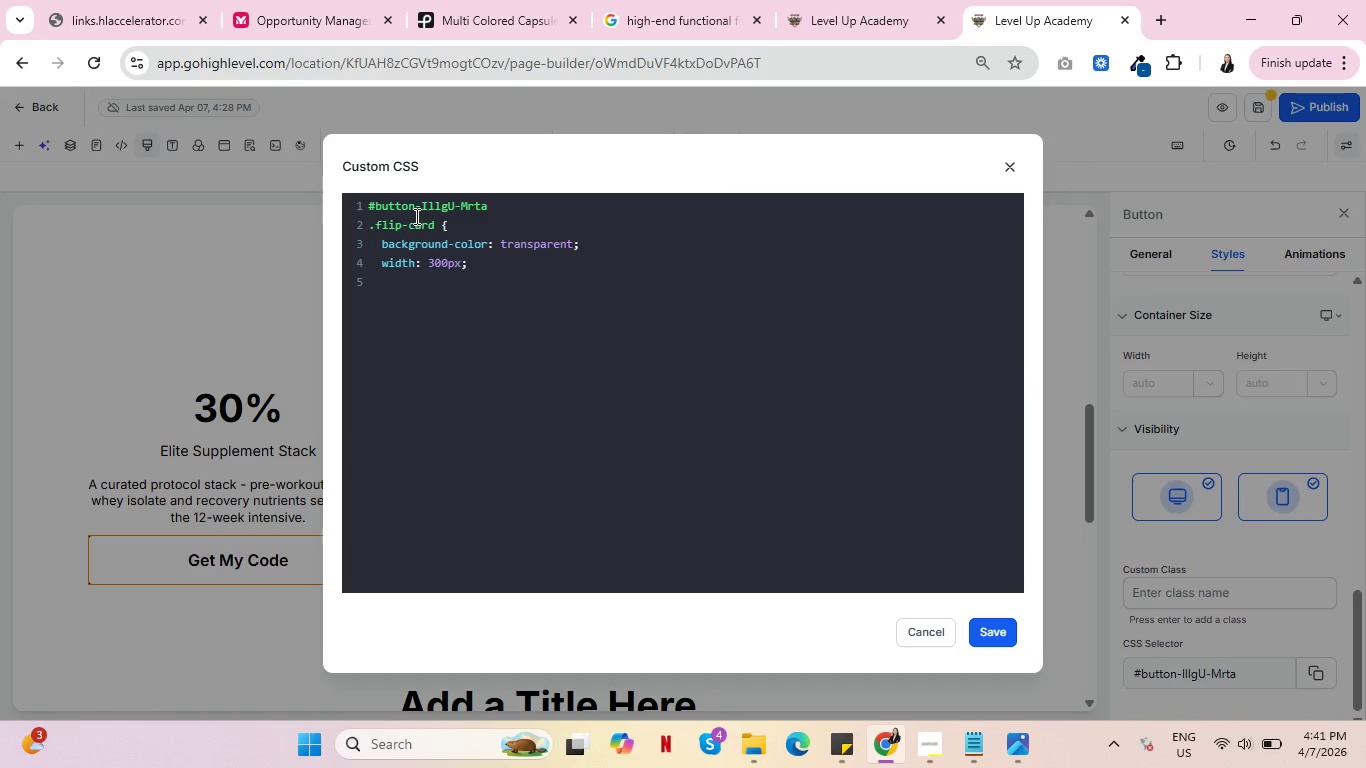 
type(height: 300px;)
 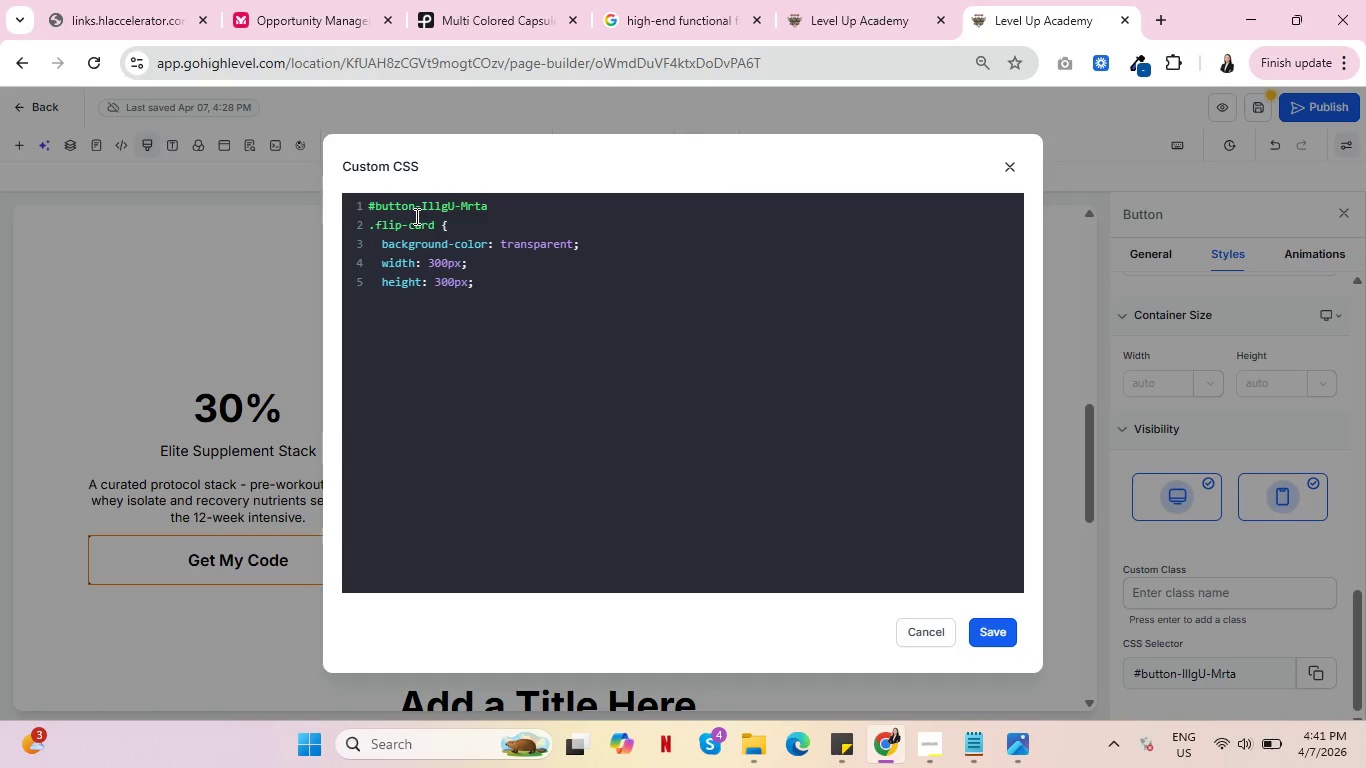 
key(Enter)
 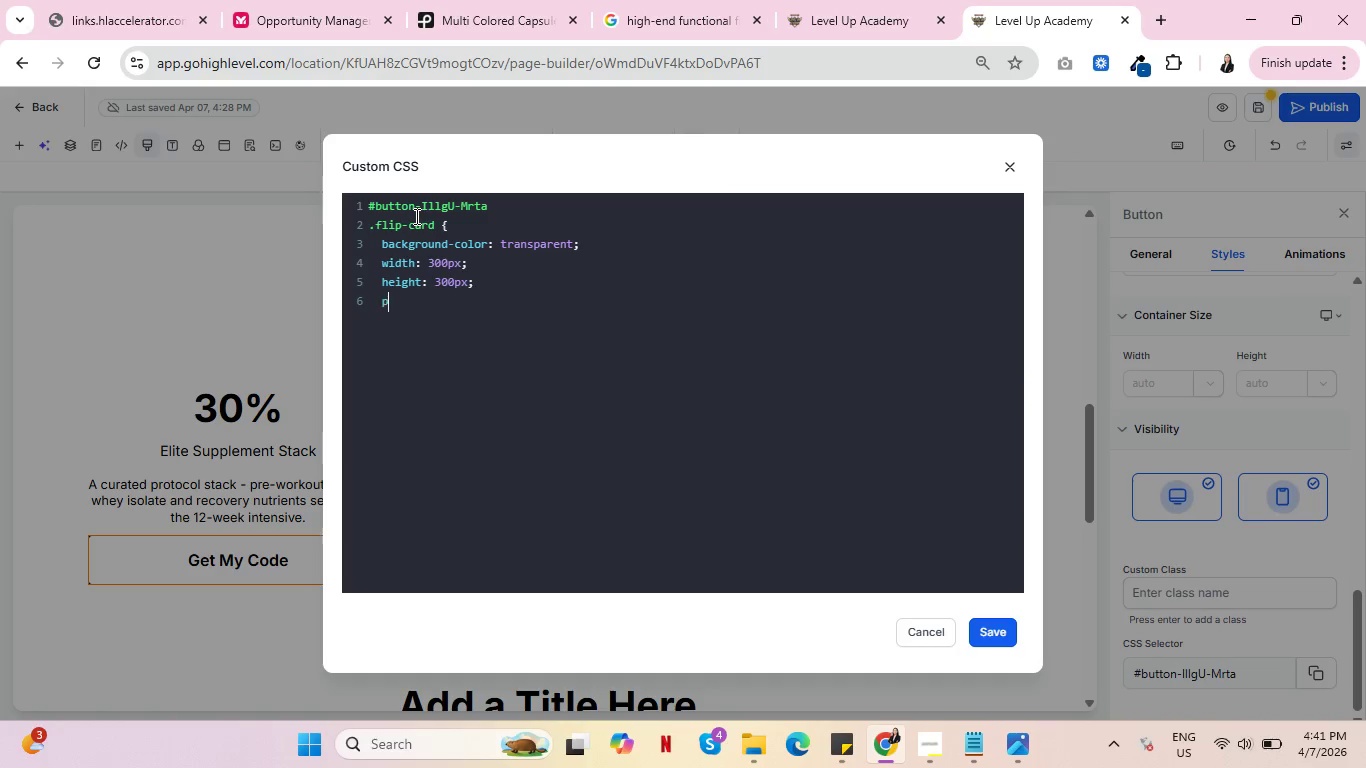 
type(perspective: 1000px;)
 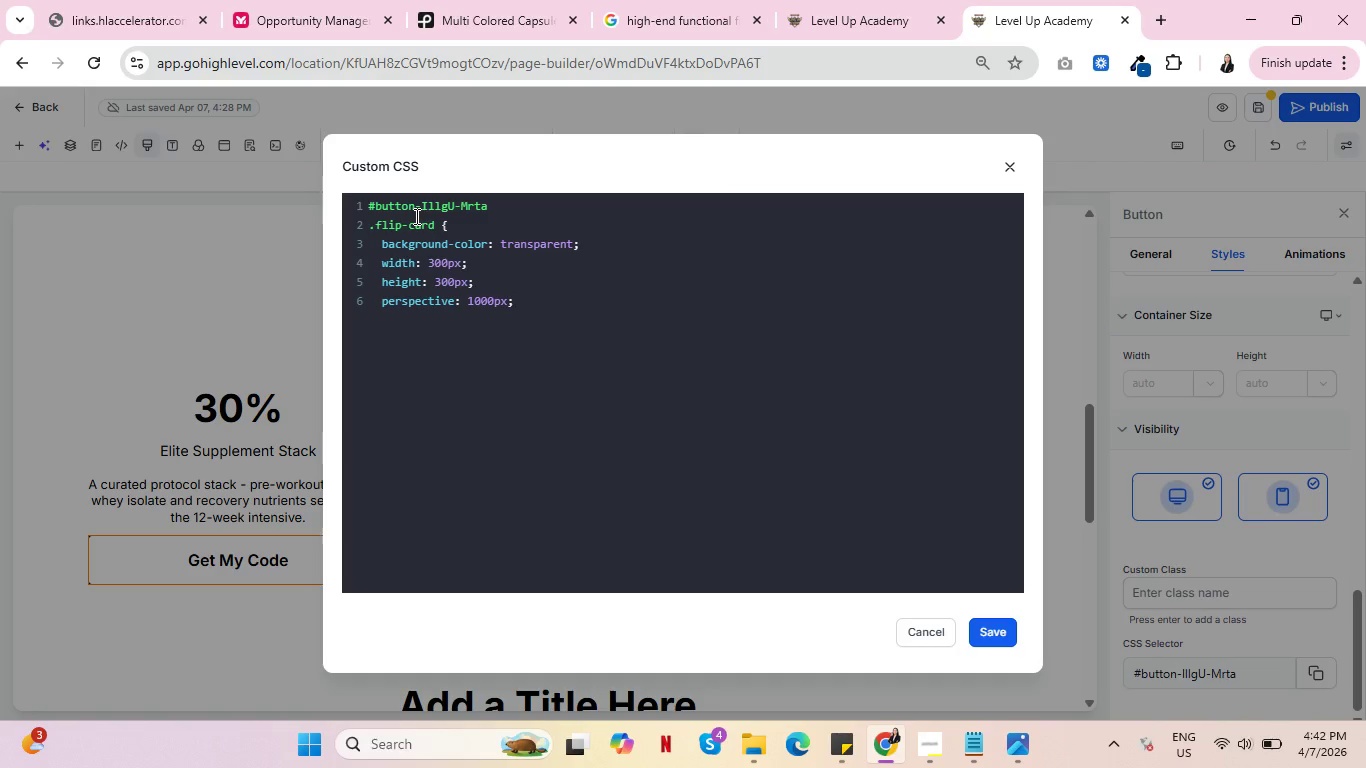 
key(Enter)
 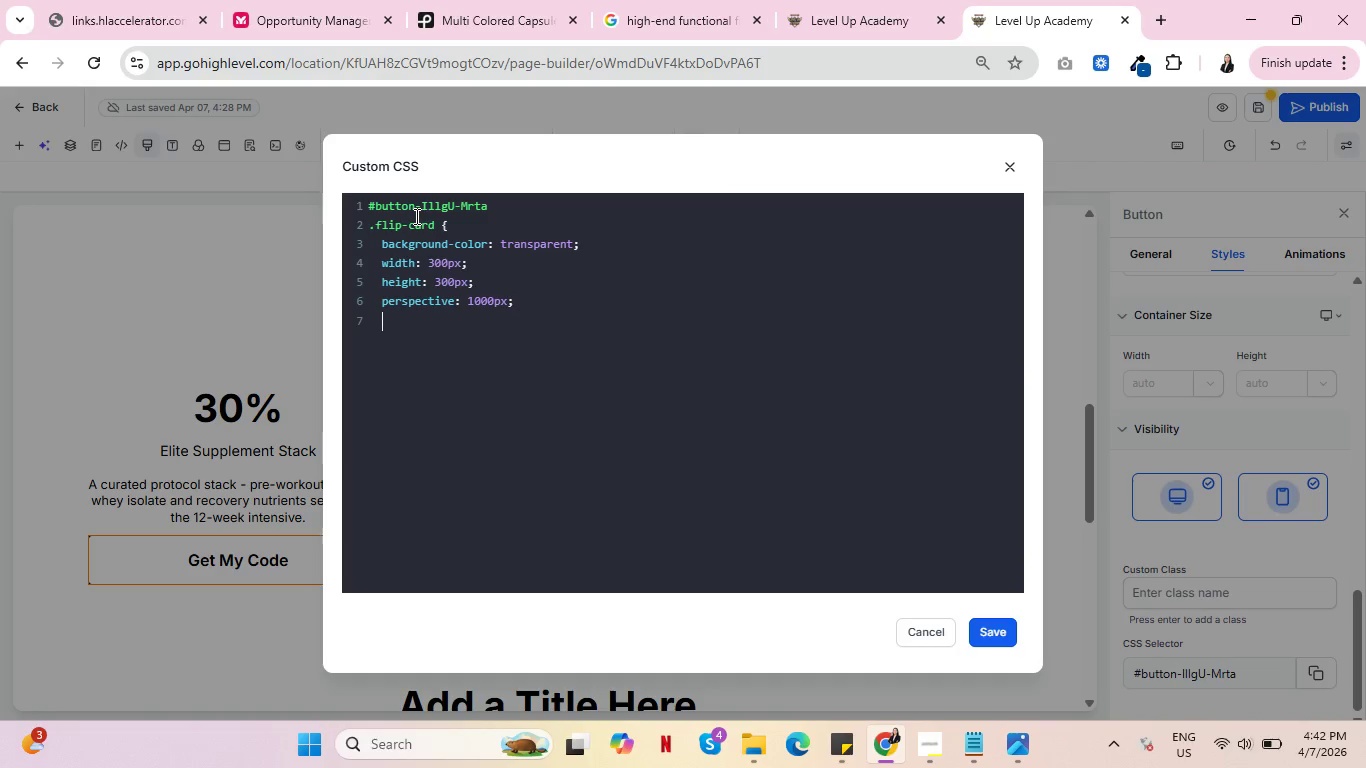 
wait(6.14)
 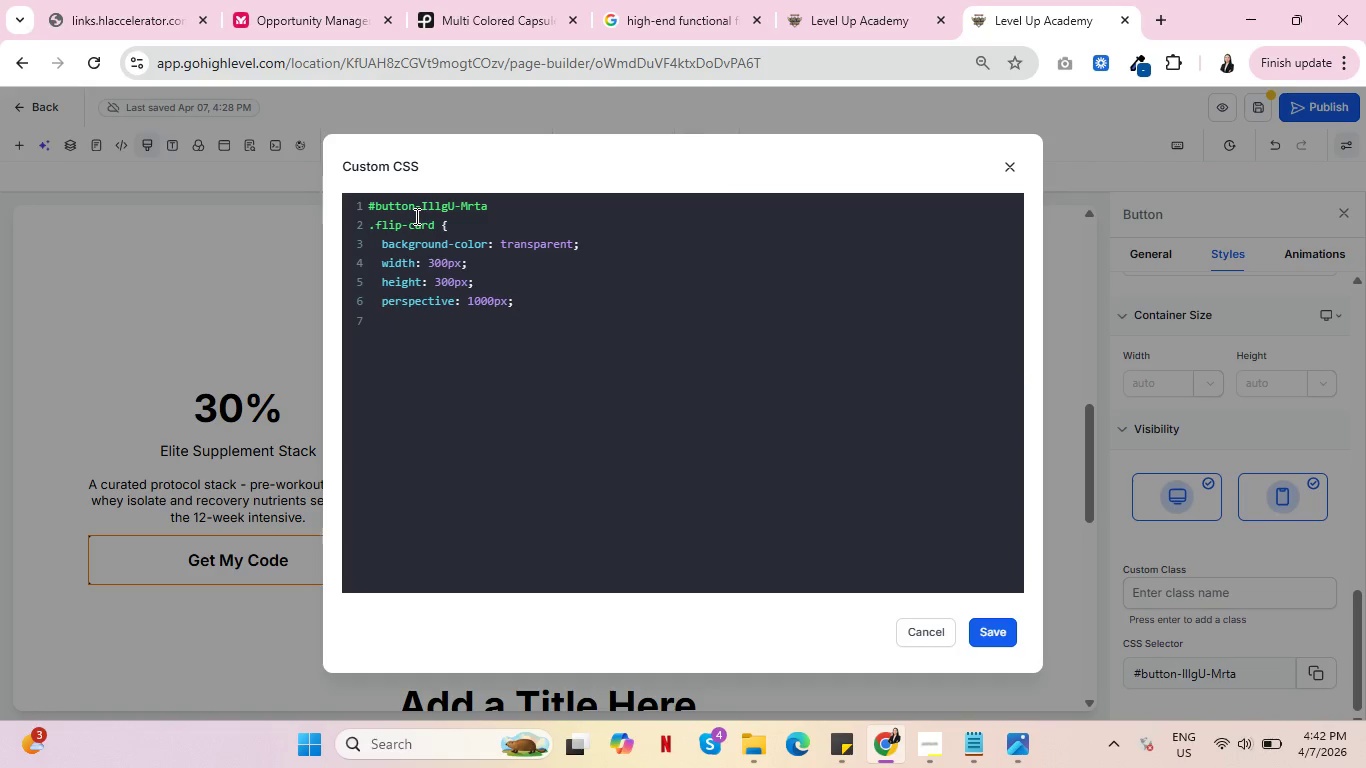 
key(Shift+BracketRight)
 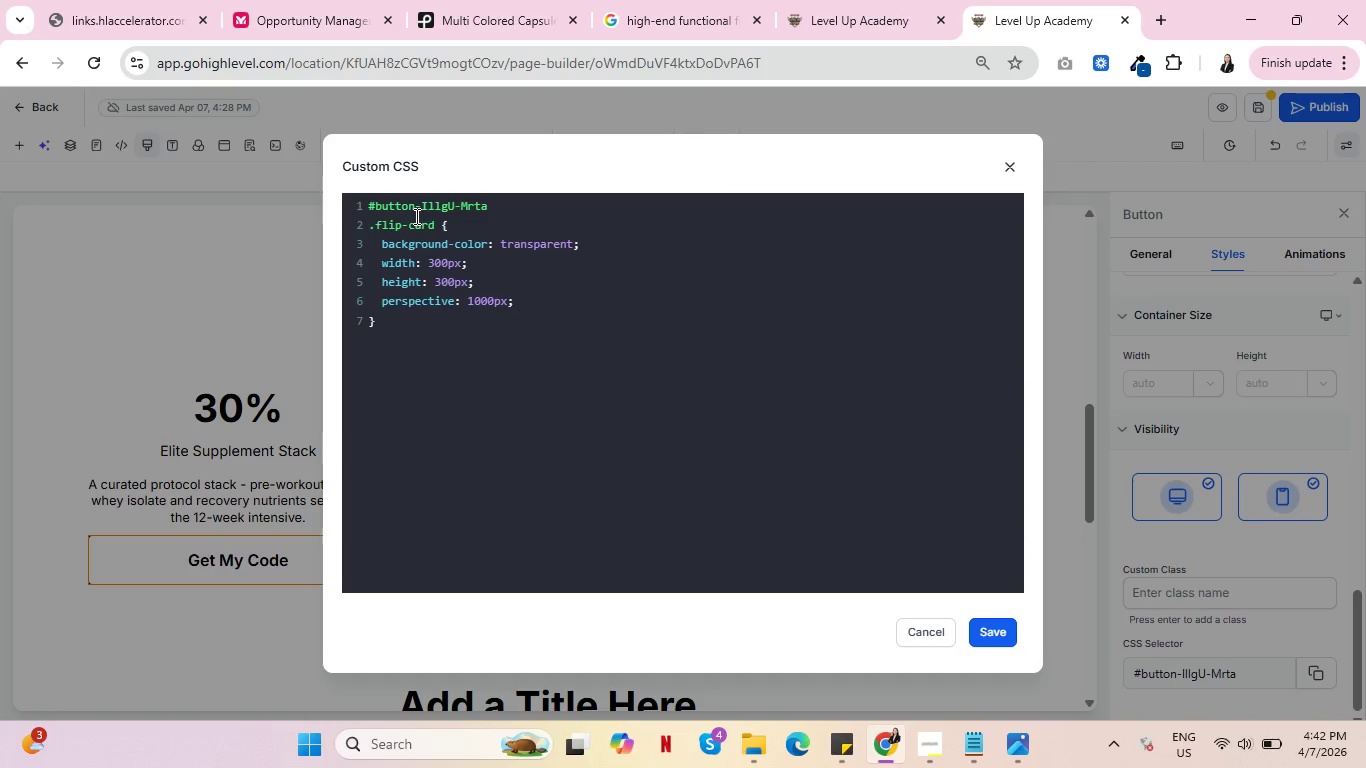 
key(Enter)
 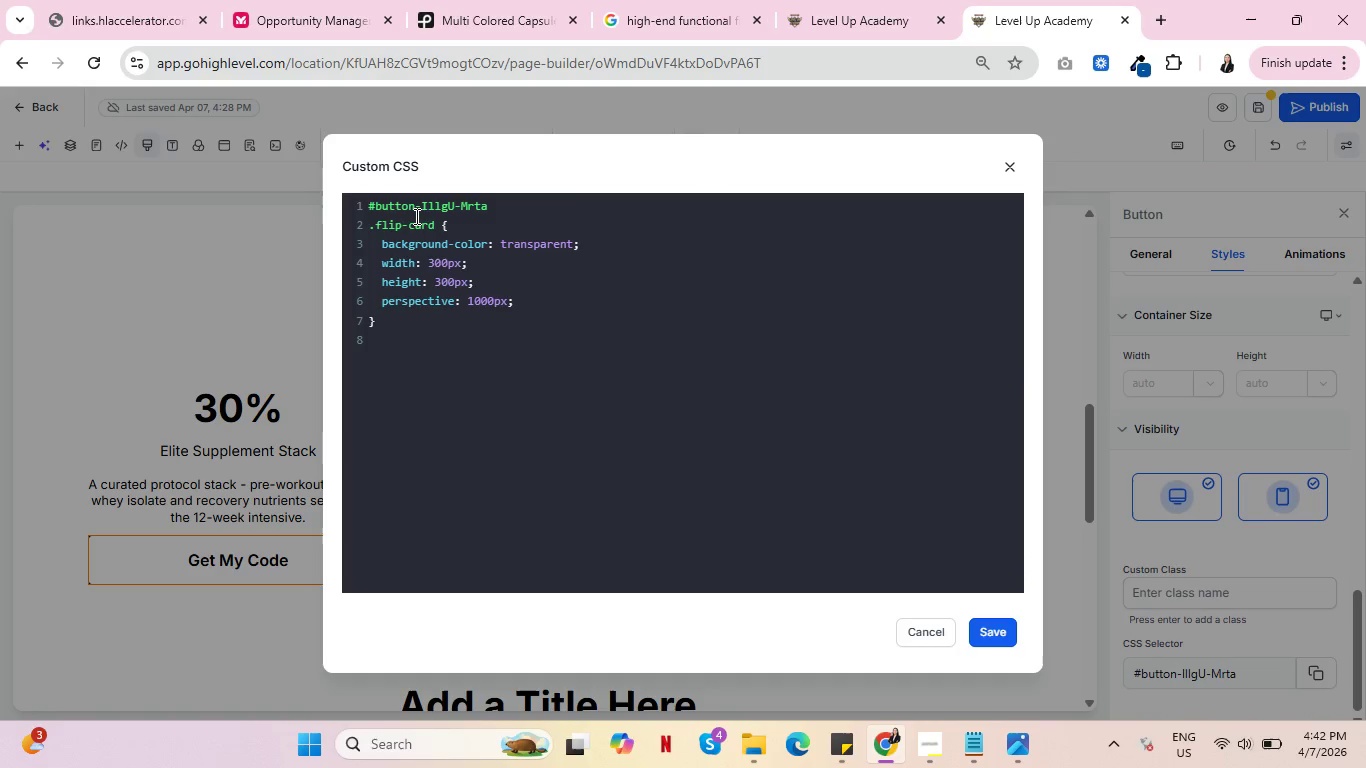 
wait(32.39)
 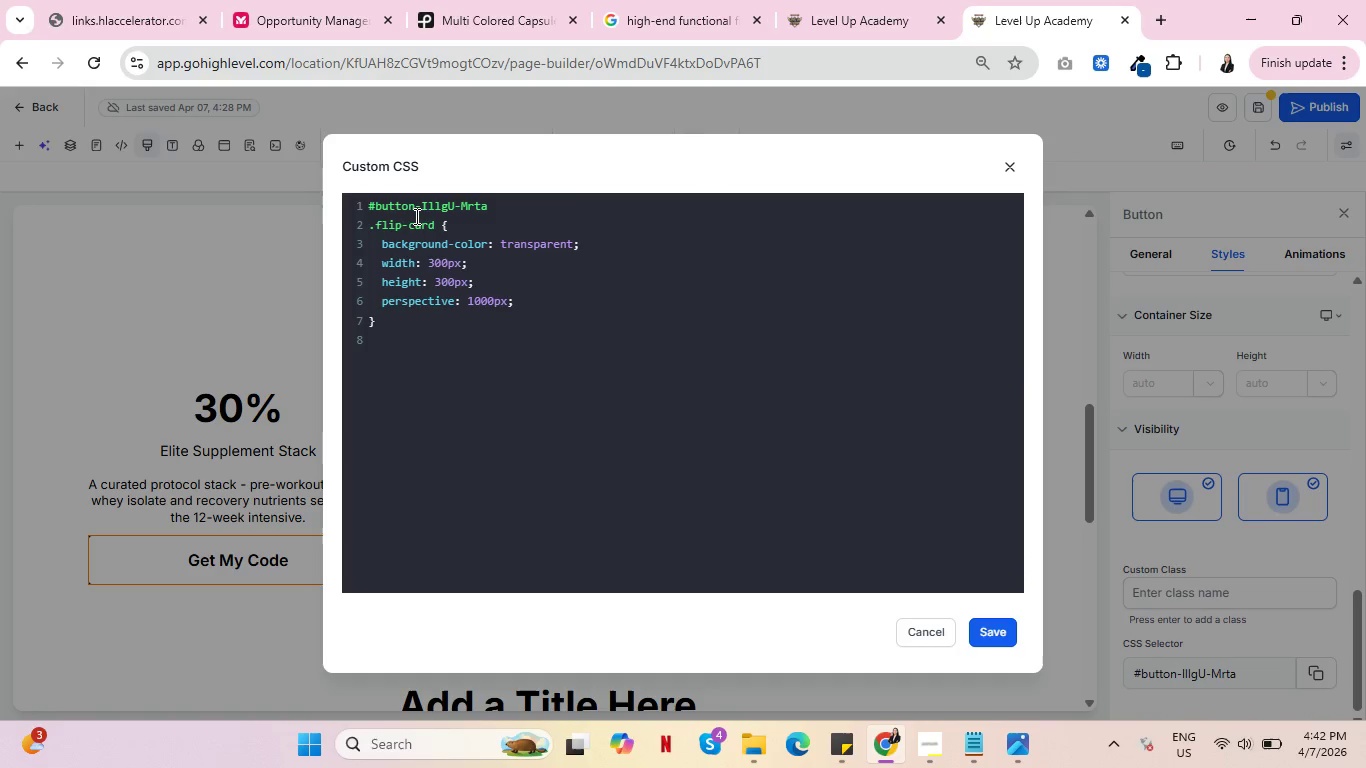 
left_click([992, 632])
 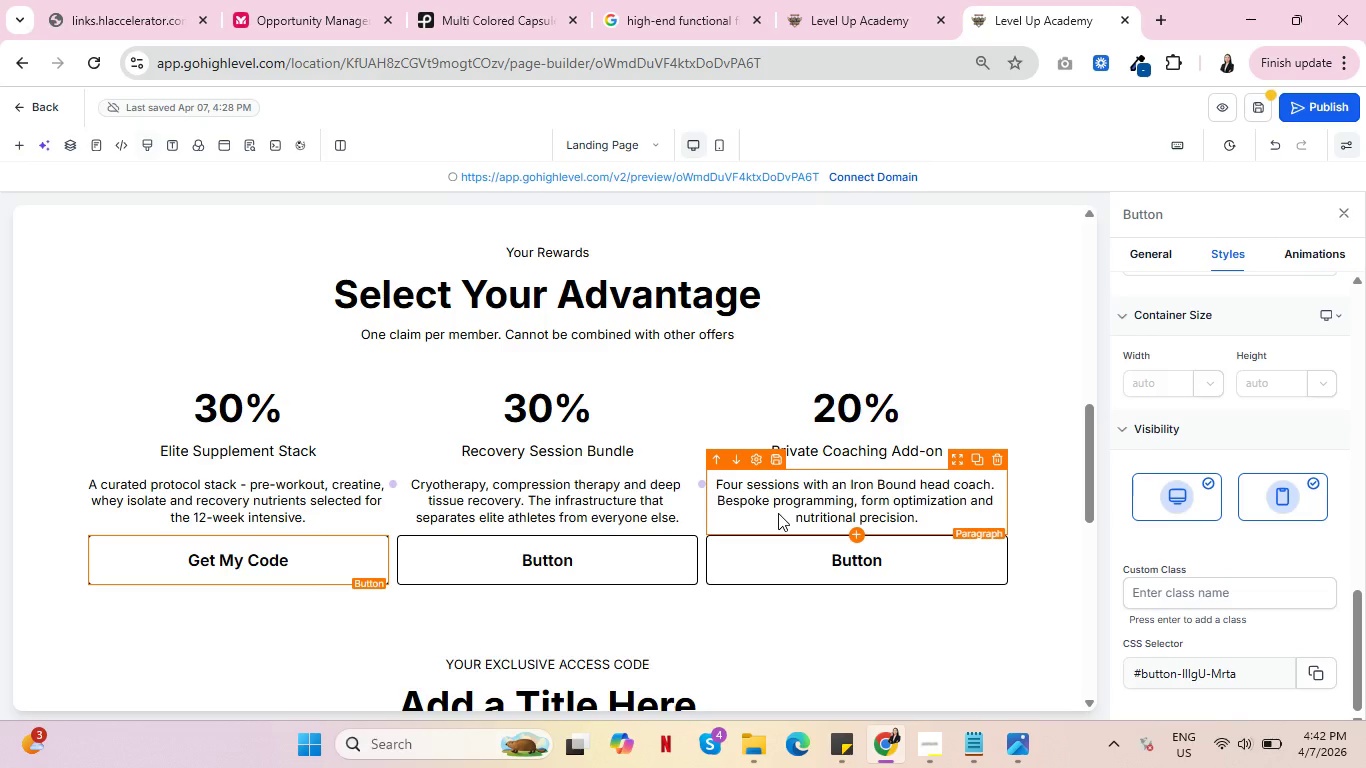 
mouse_move([272, 558])
 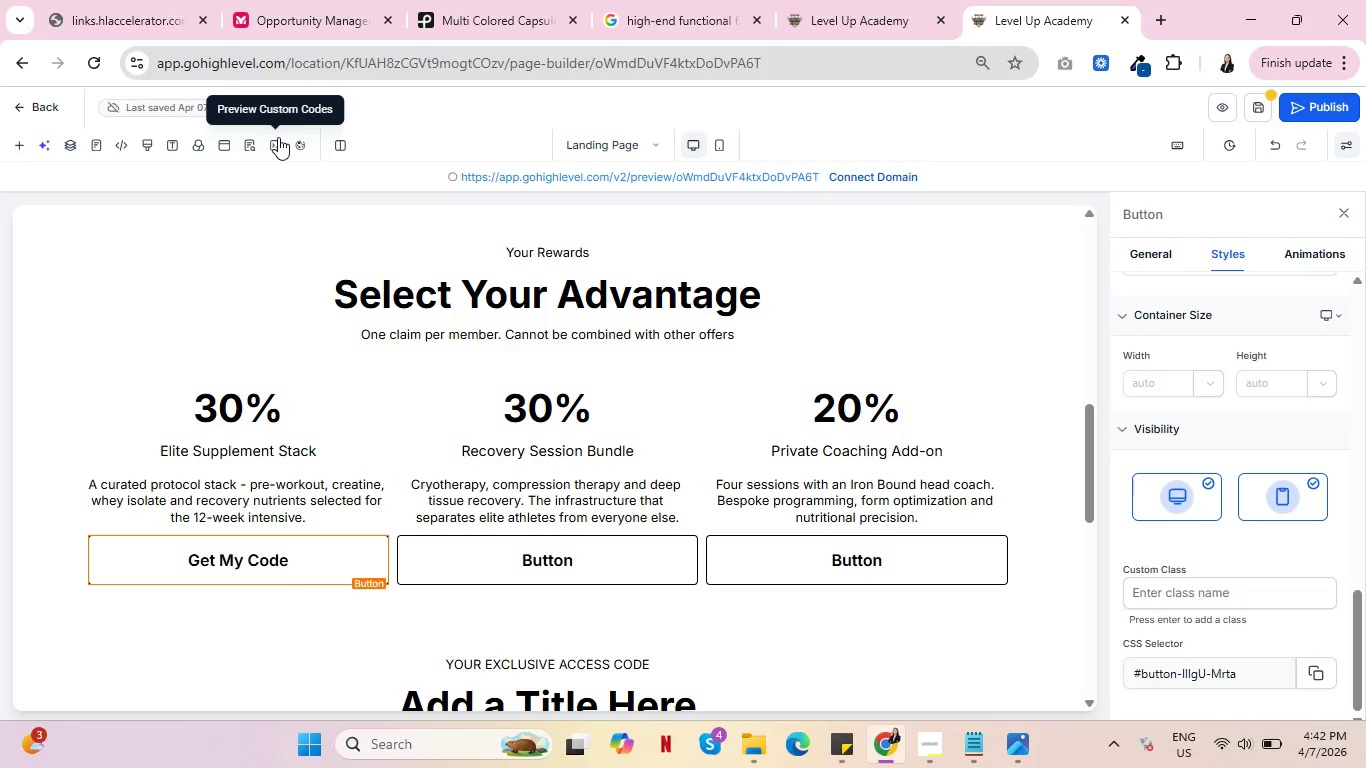 
left_click([278, 137])
 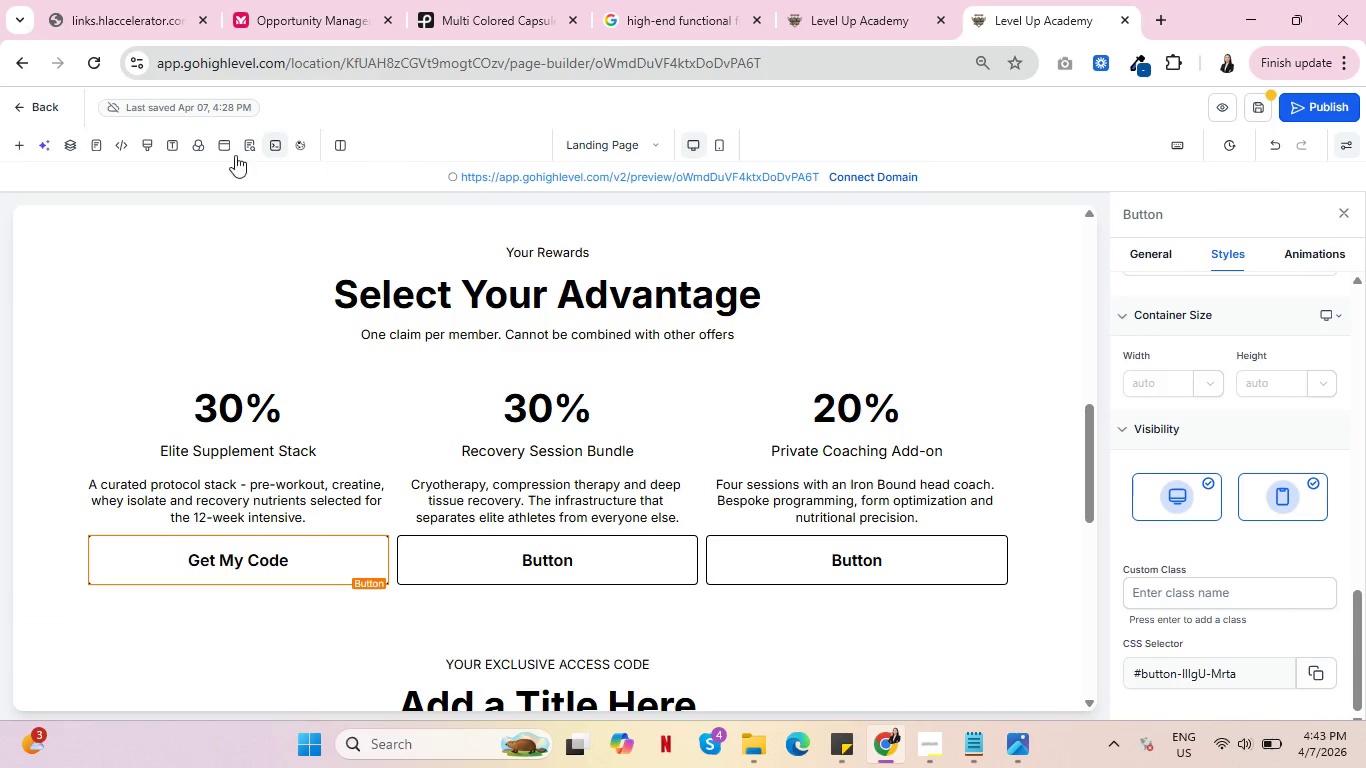 
wait(7.16)
 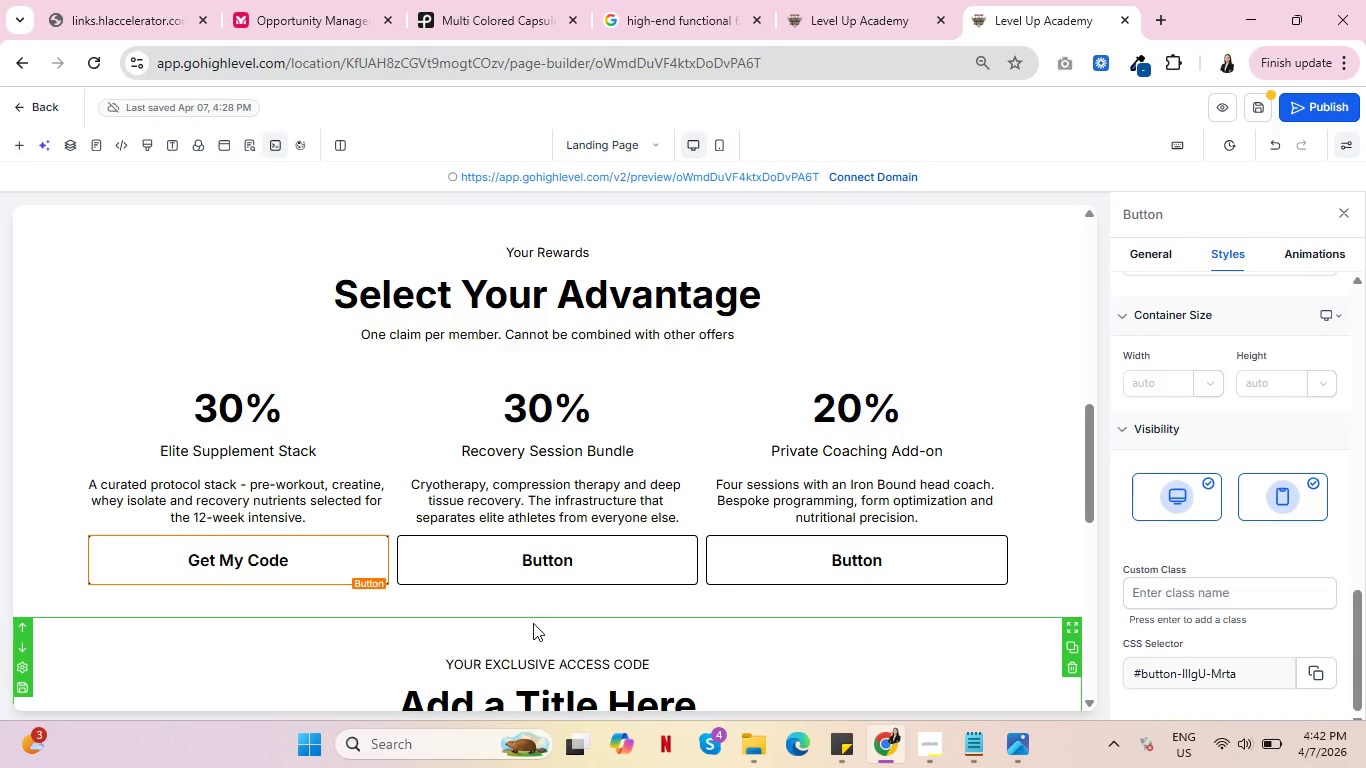 
left_click([147, 144])
 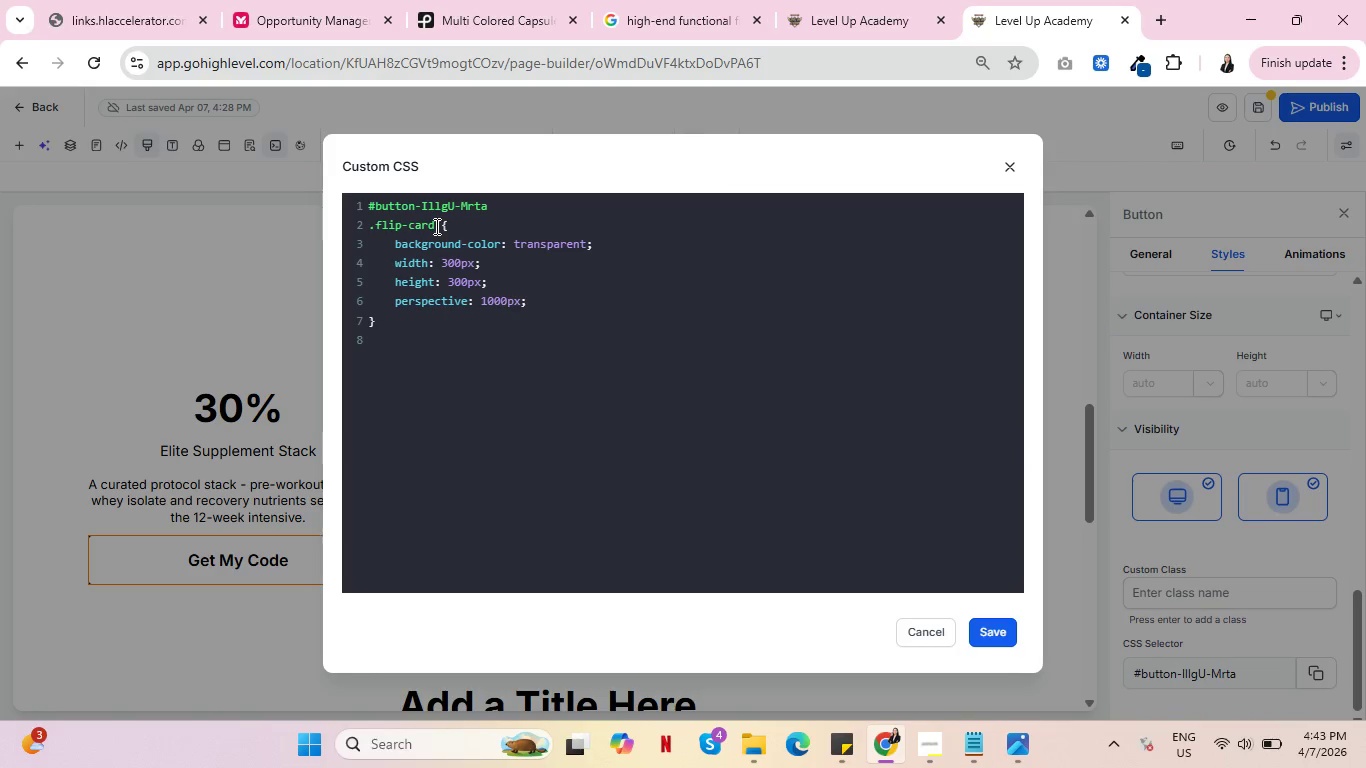 
wait(5.02)
 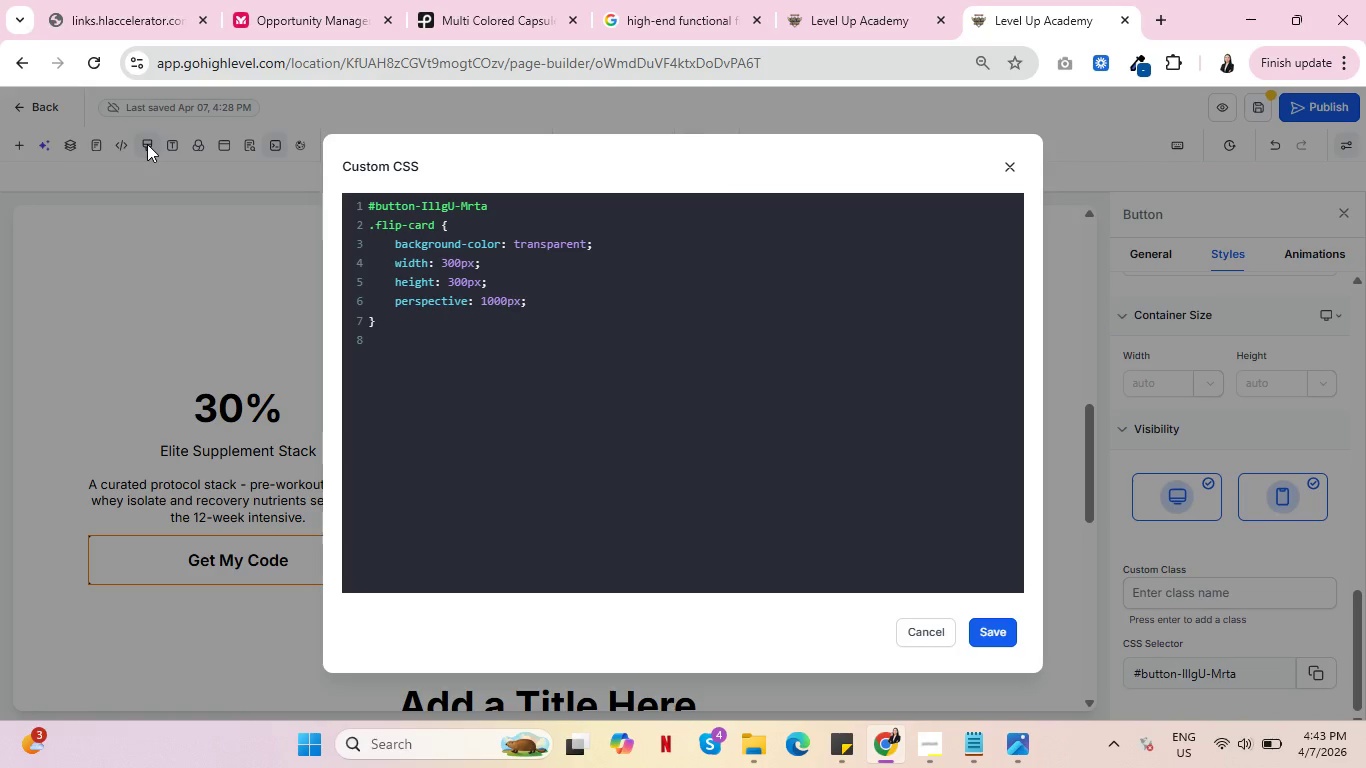 
double_click([410, 343])
 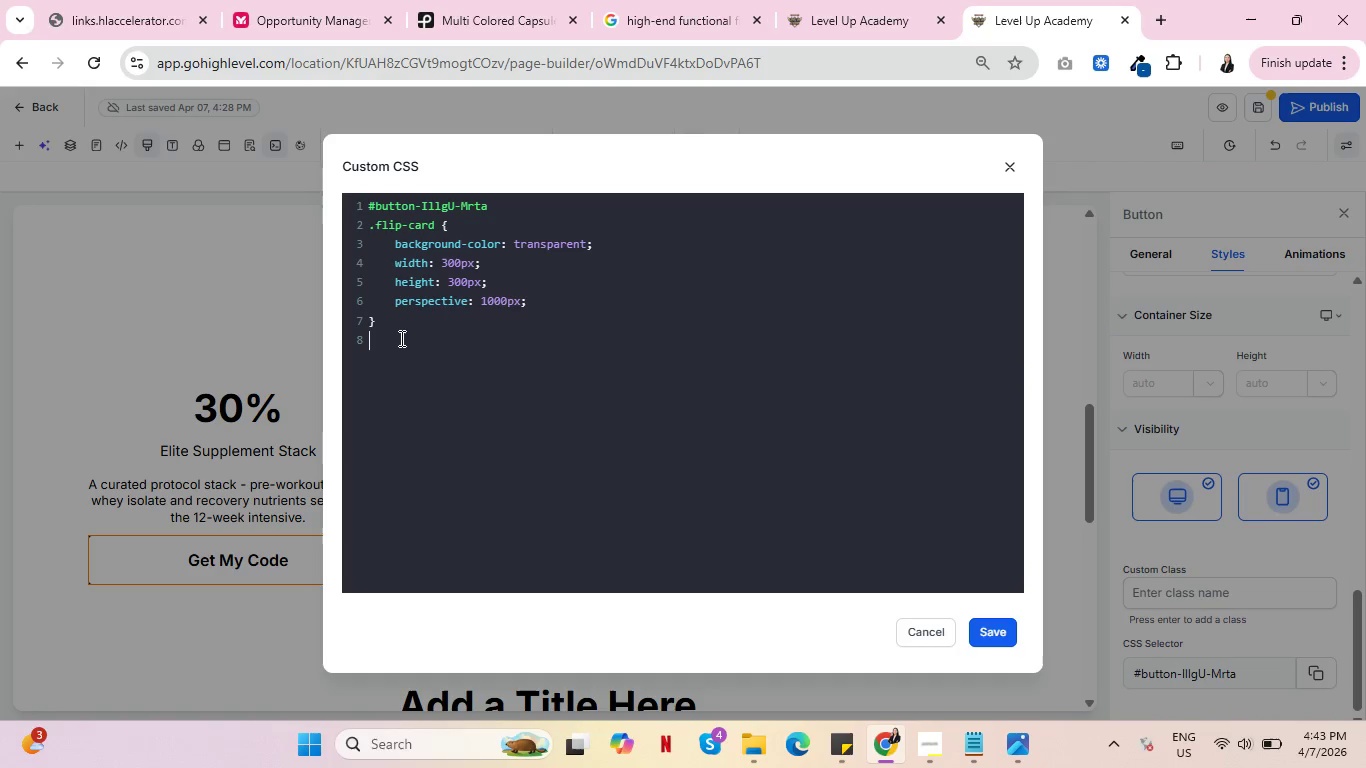 
wait(22.86)
 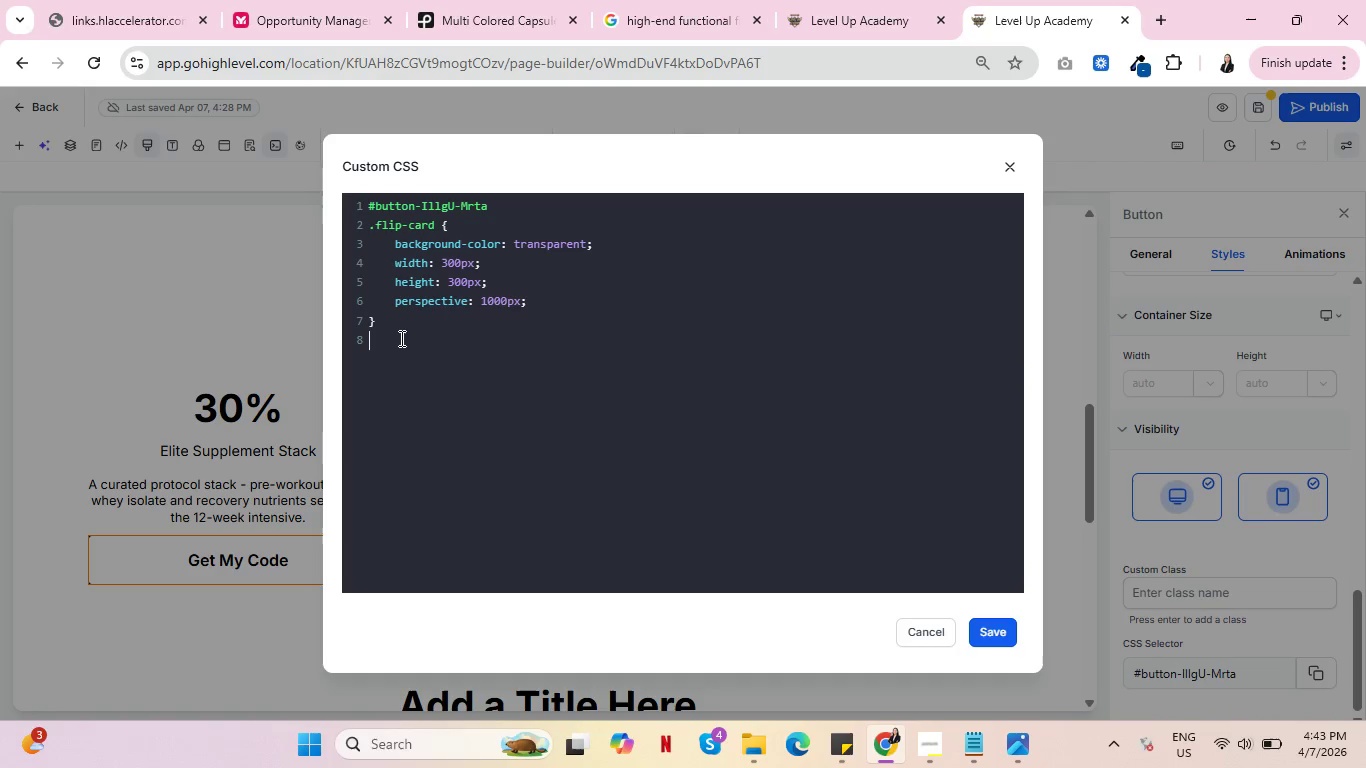 
double_click([524, 208])
 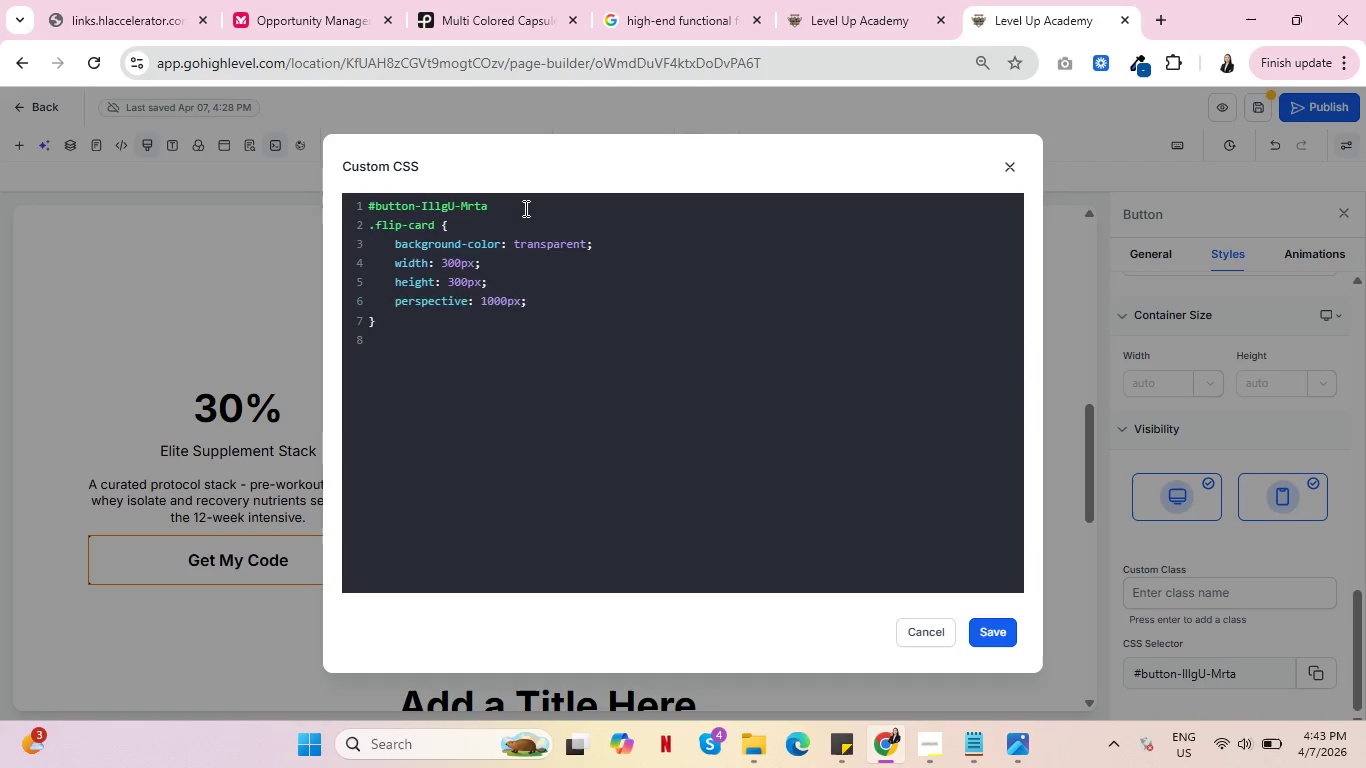 
key(Delete)
 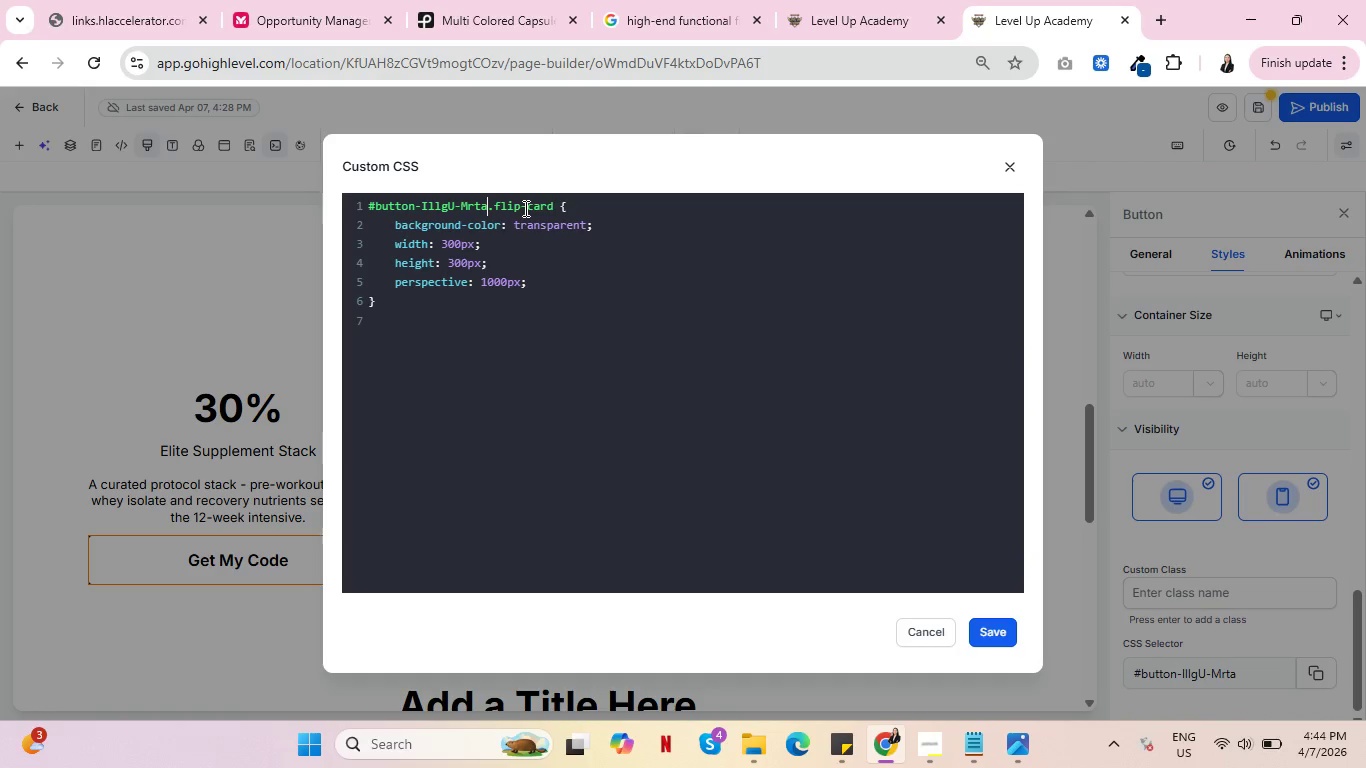 
wait(34.72)
 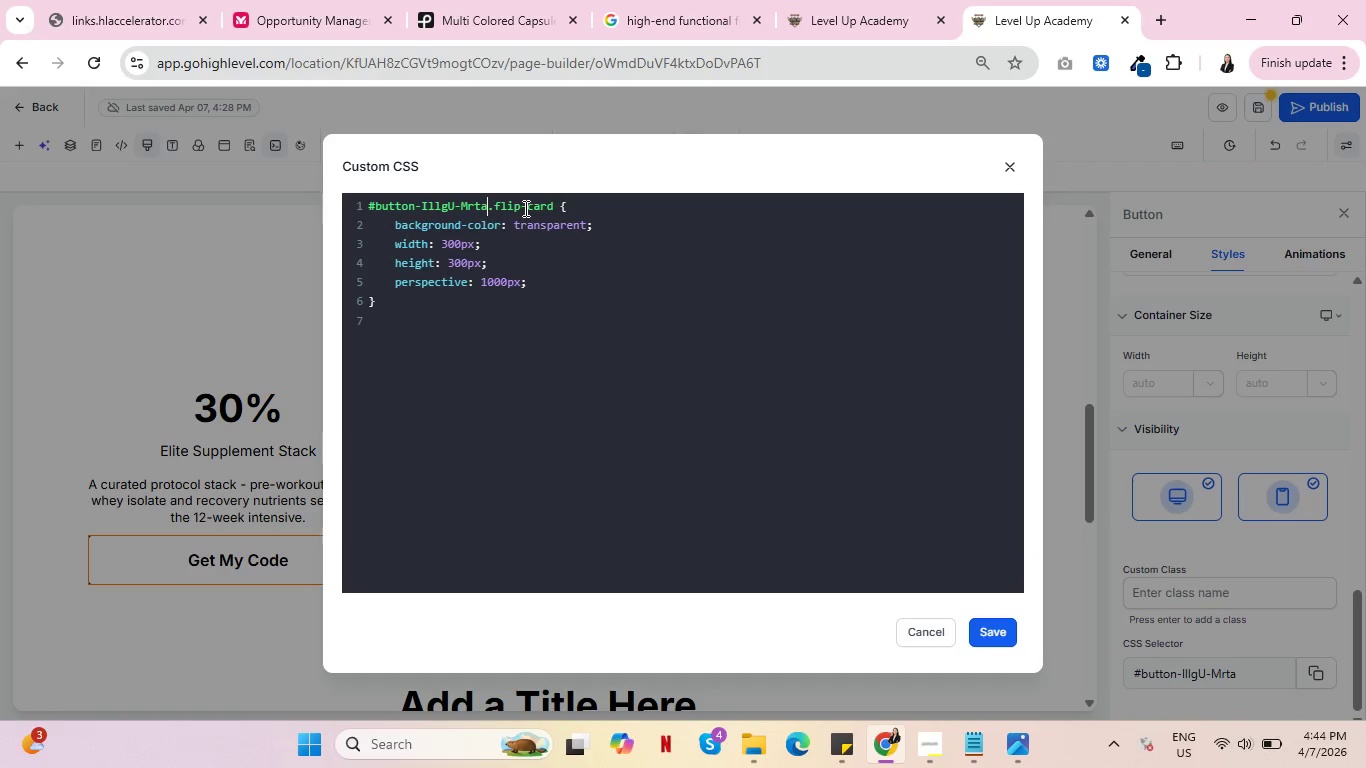 
left_click([498, 253])
 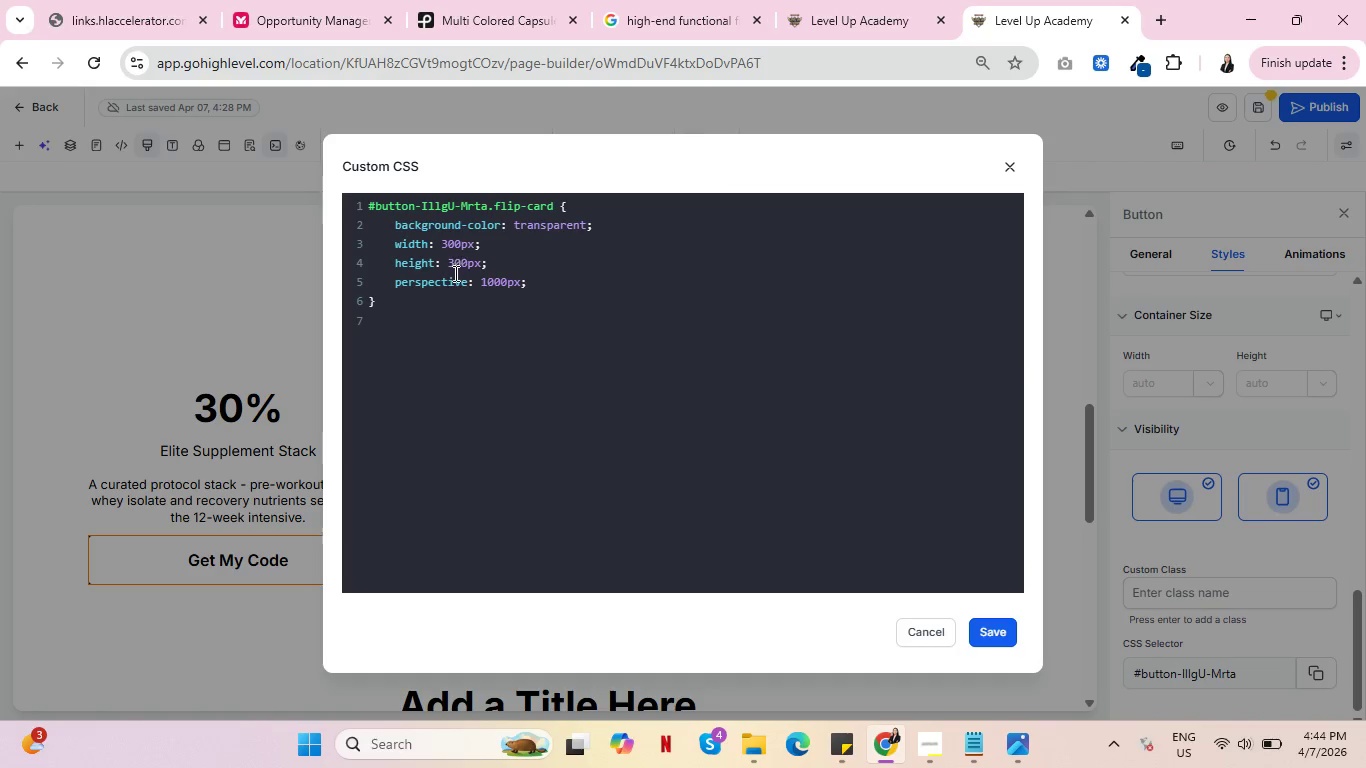 
left_click([453, 267])
 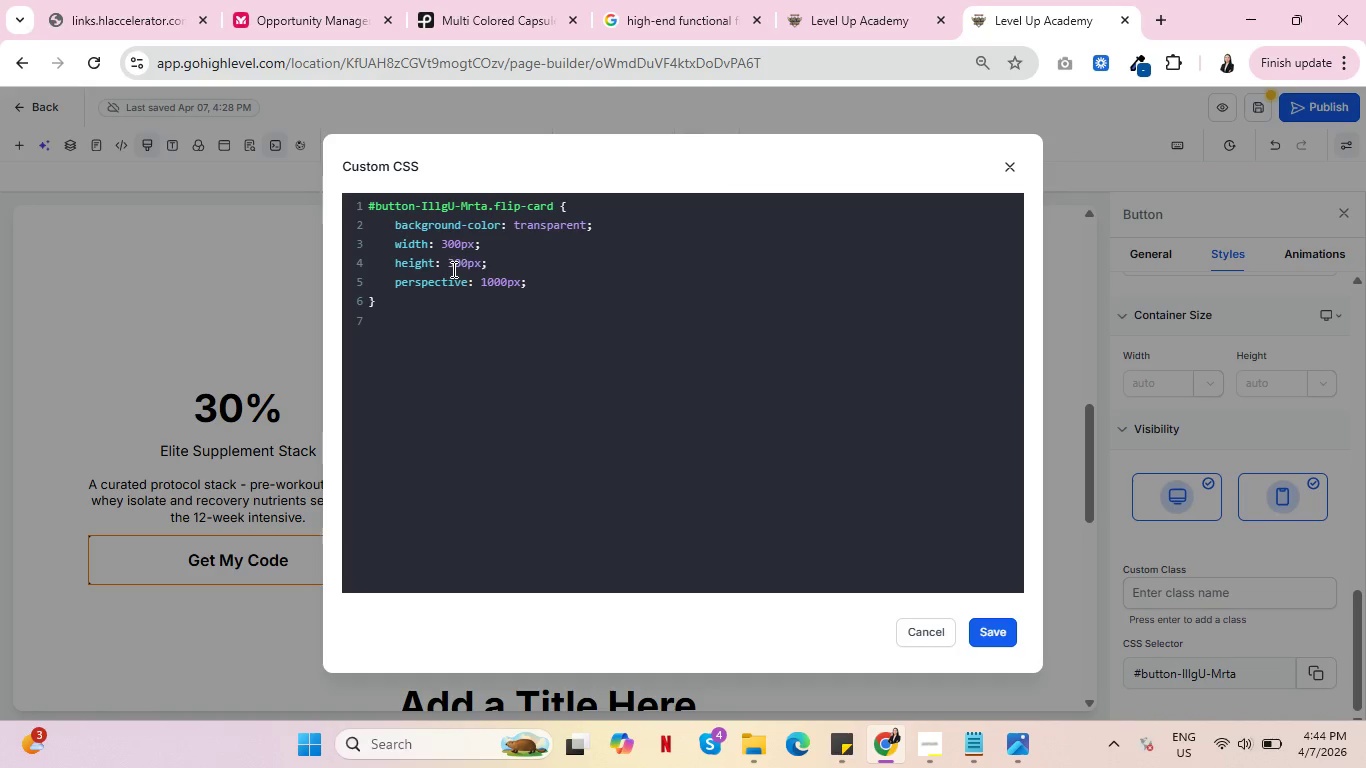 
key(Backspace)
 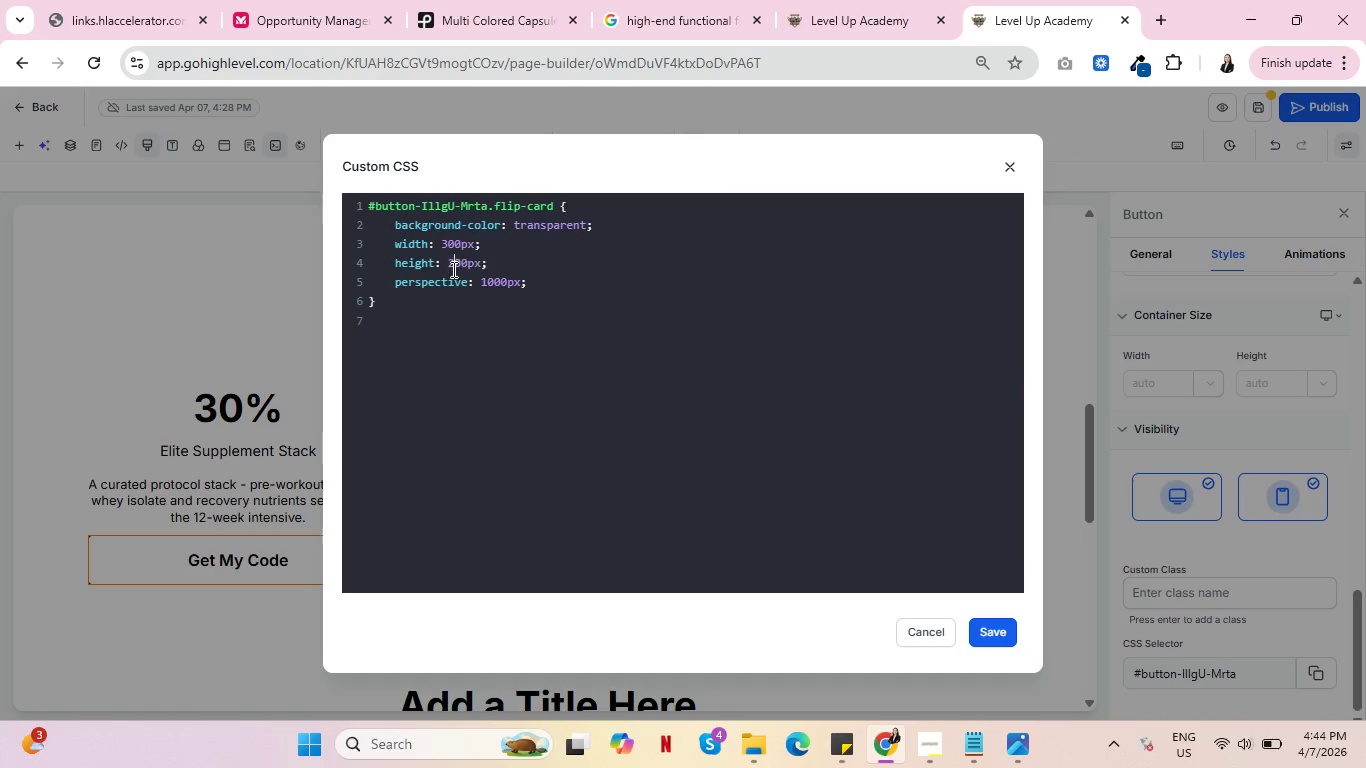 
key(2)
 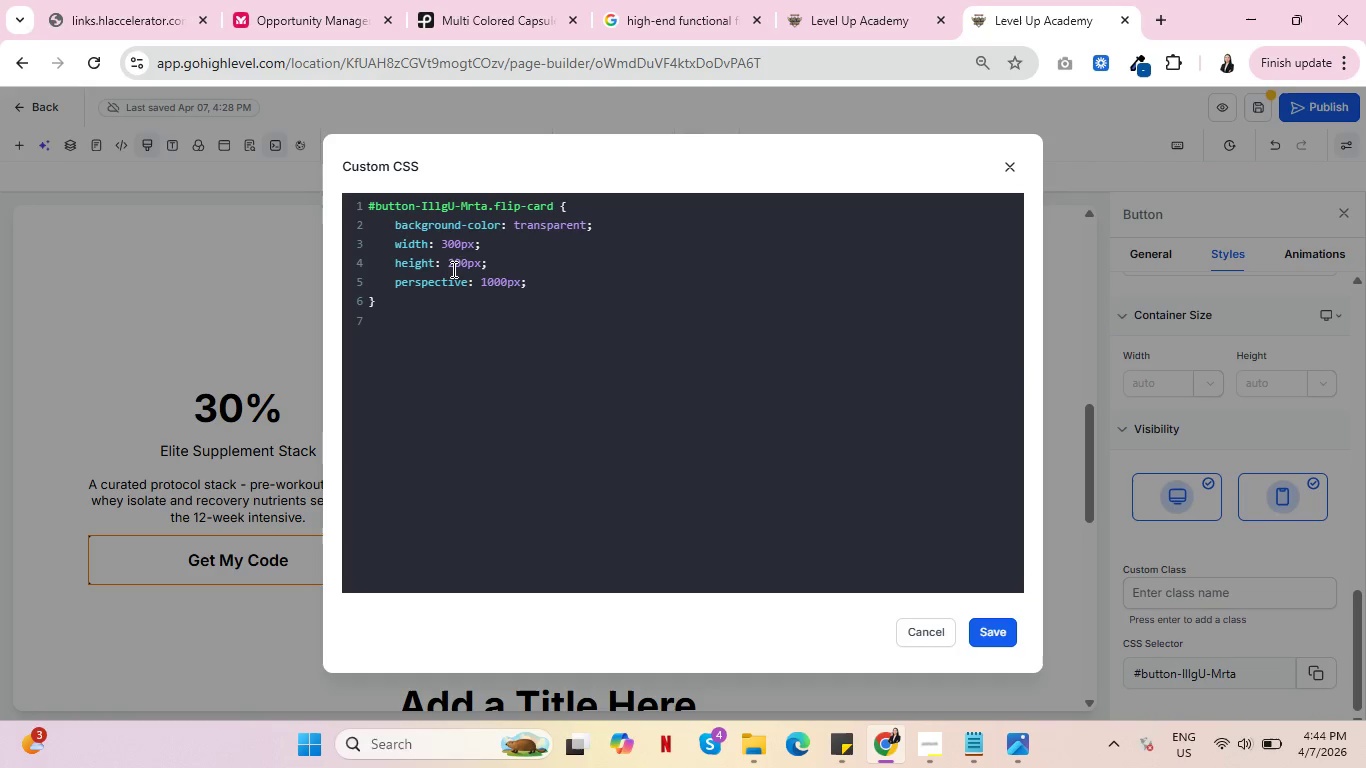 
wait(13.25)
 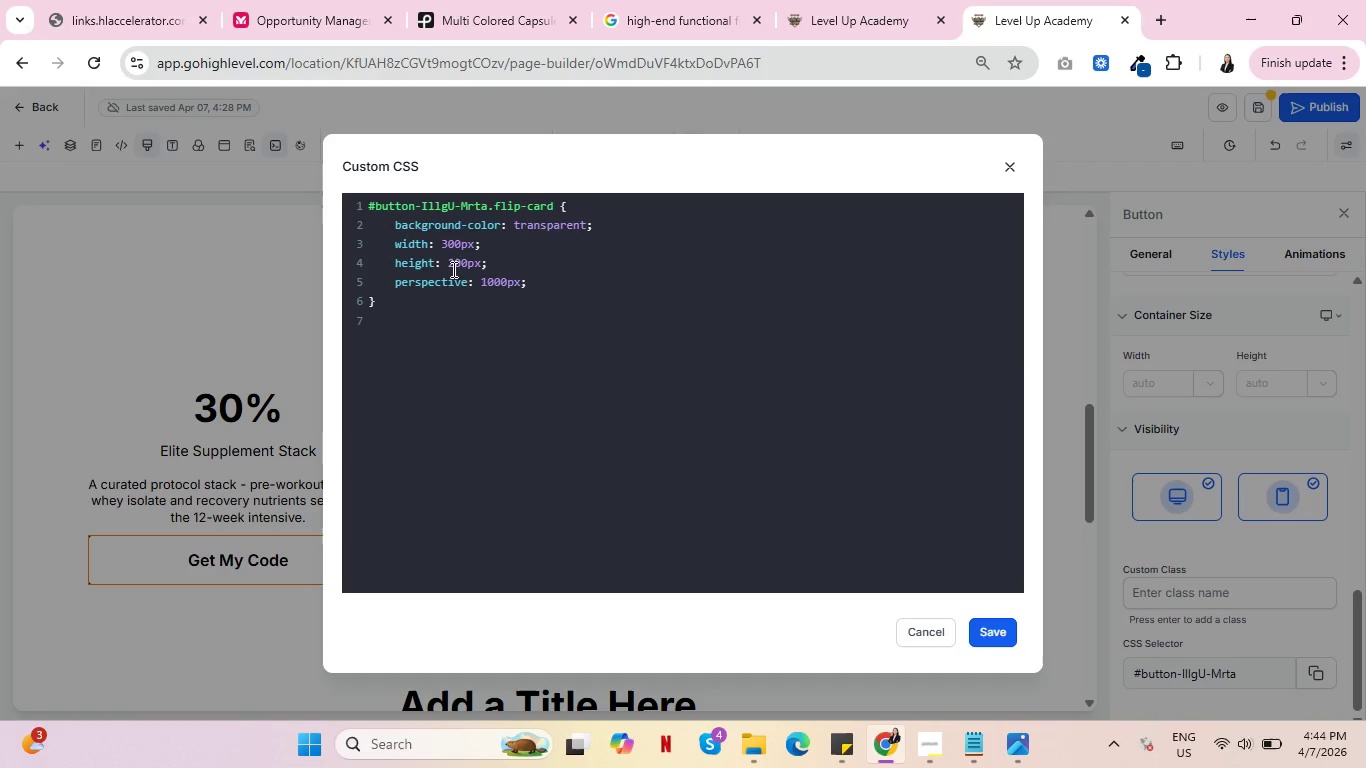 
left_click([488, 208])
 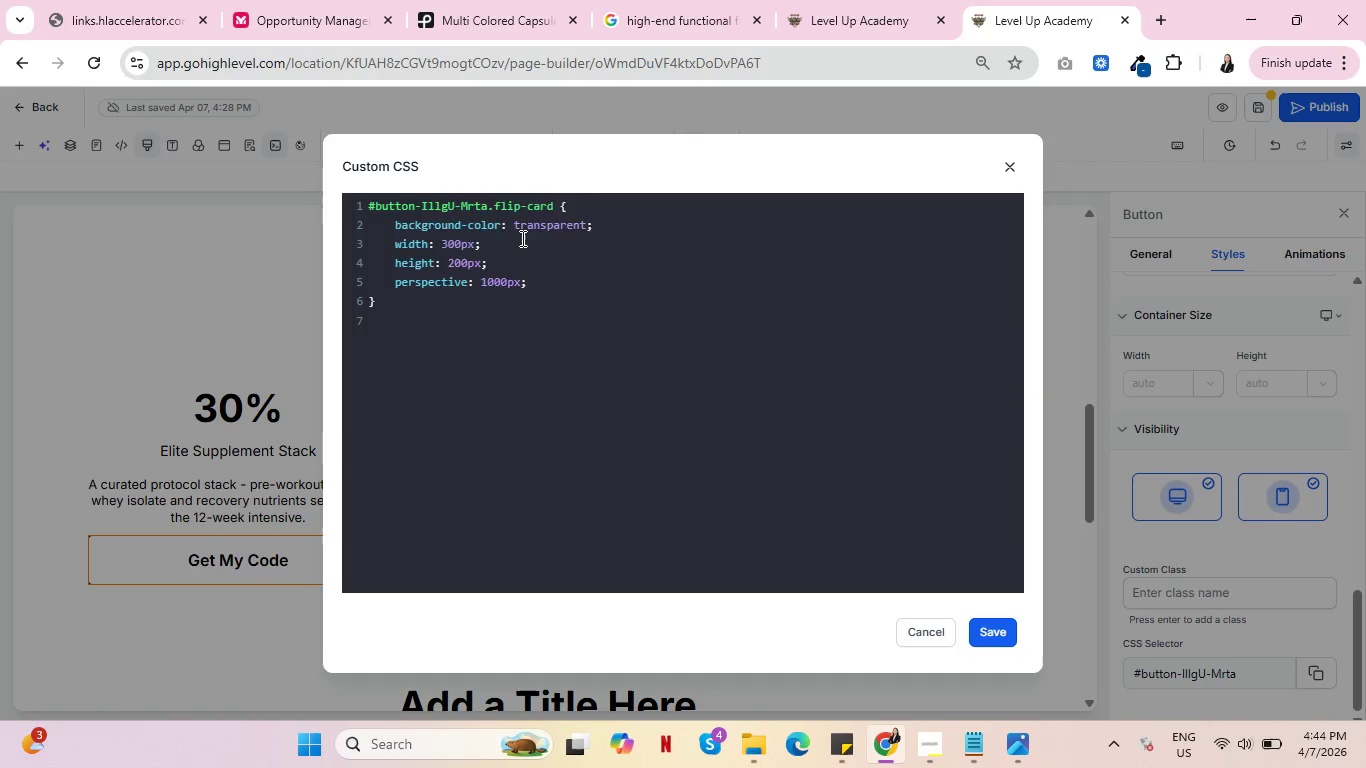 
key(Enter)
 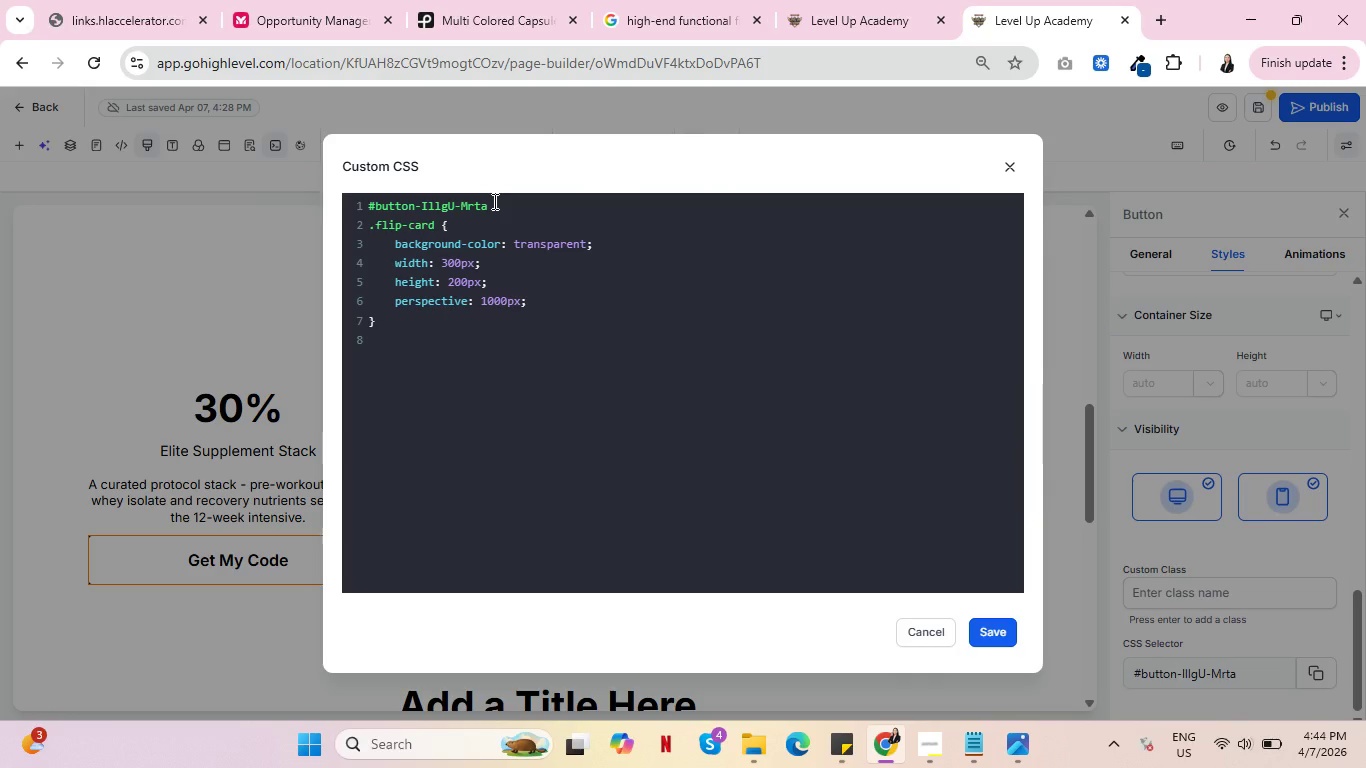 
left_click([493, 203])
 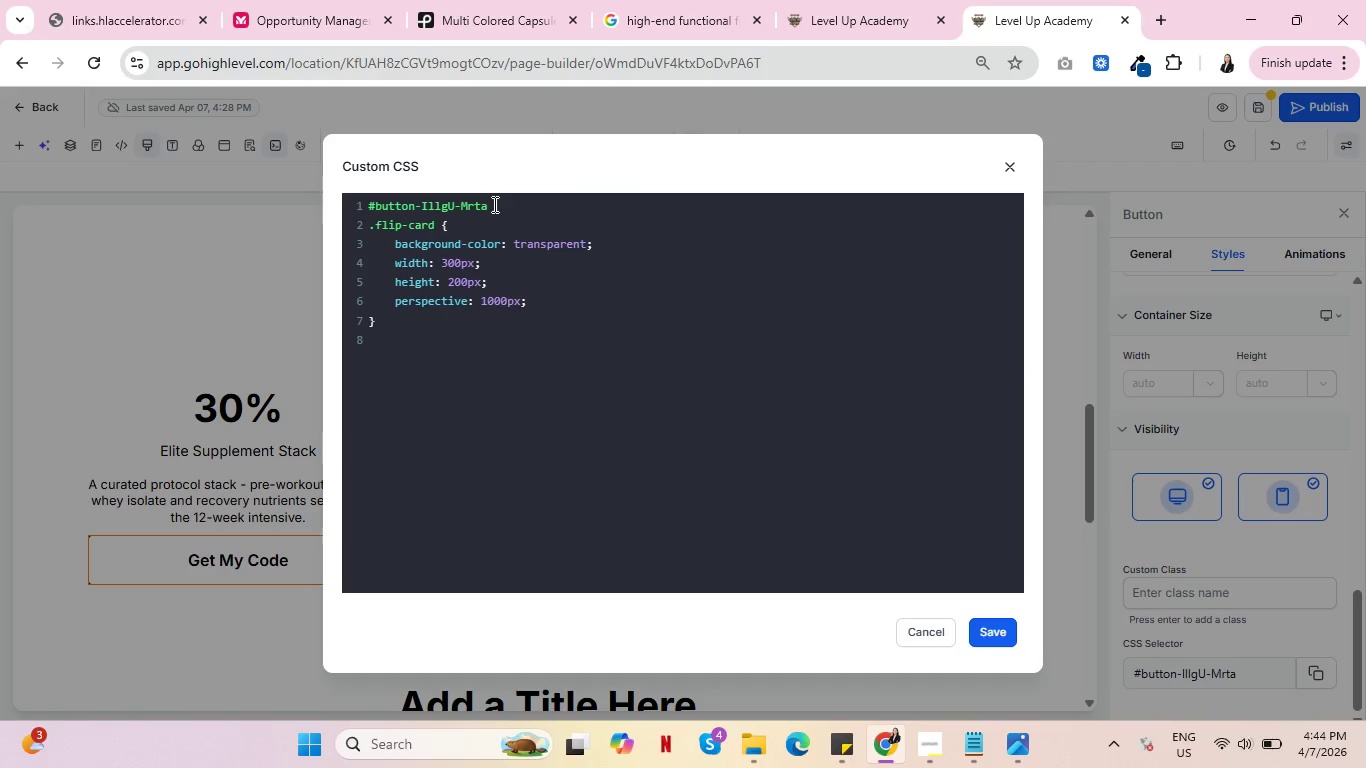 
key(Shift+ShiftRight)
 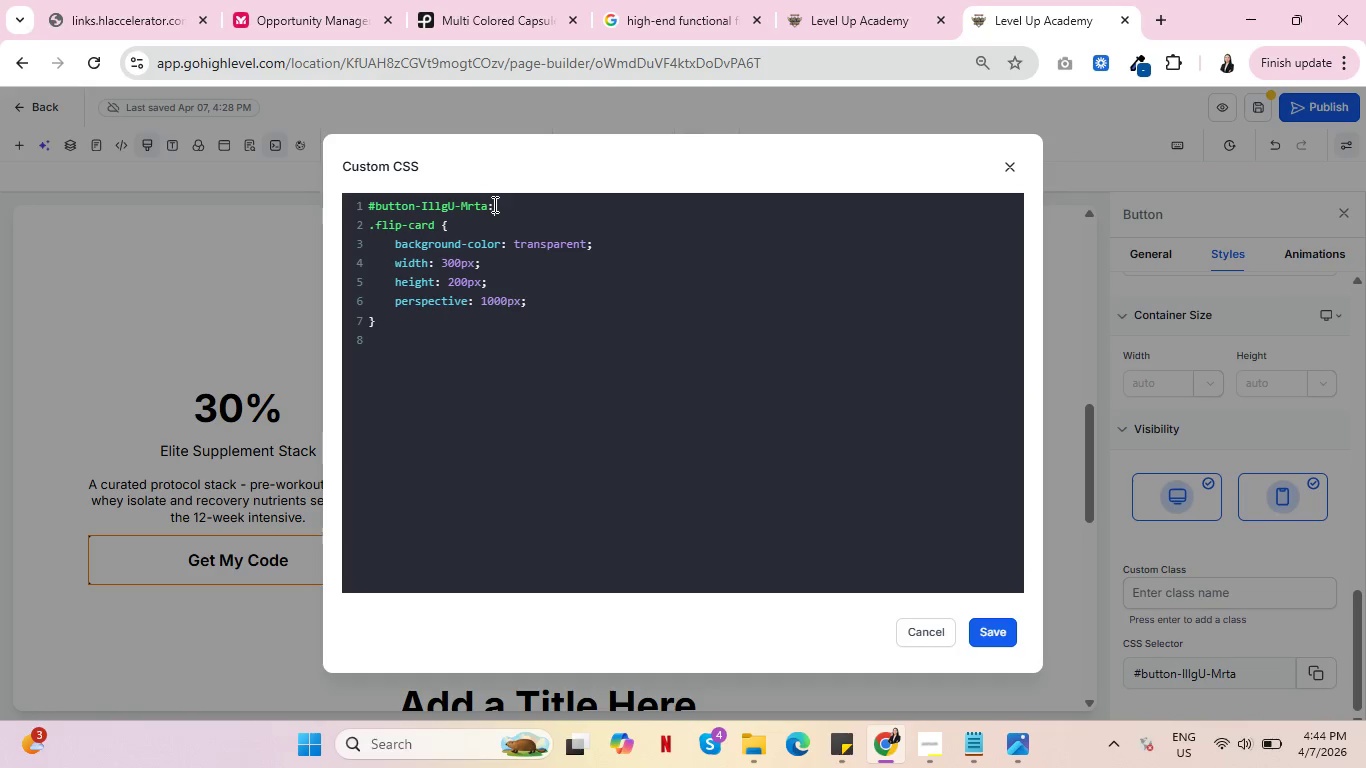 
key(Shift+Semicolon)
 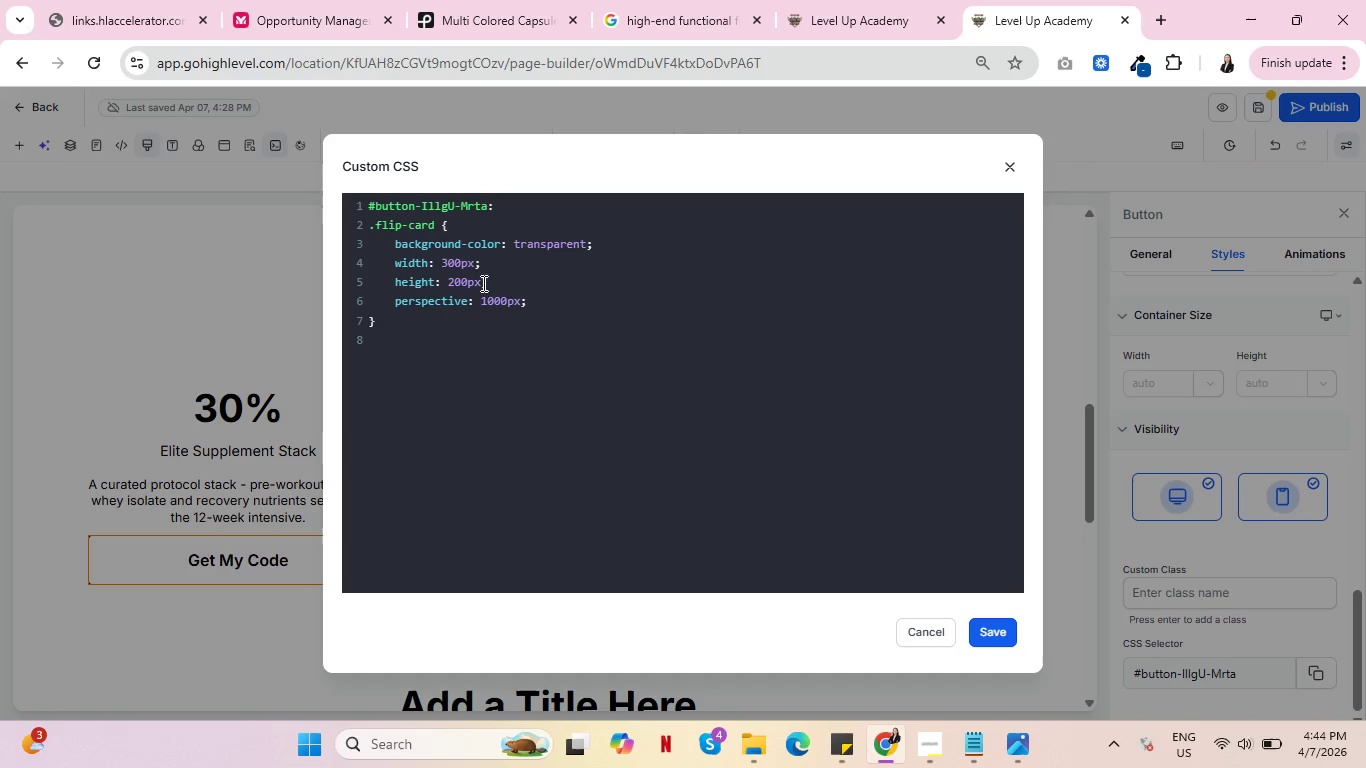 
left_click([482, 283])
 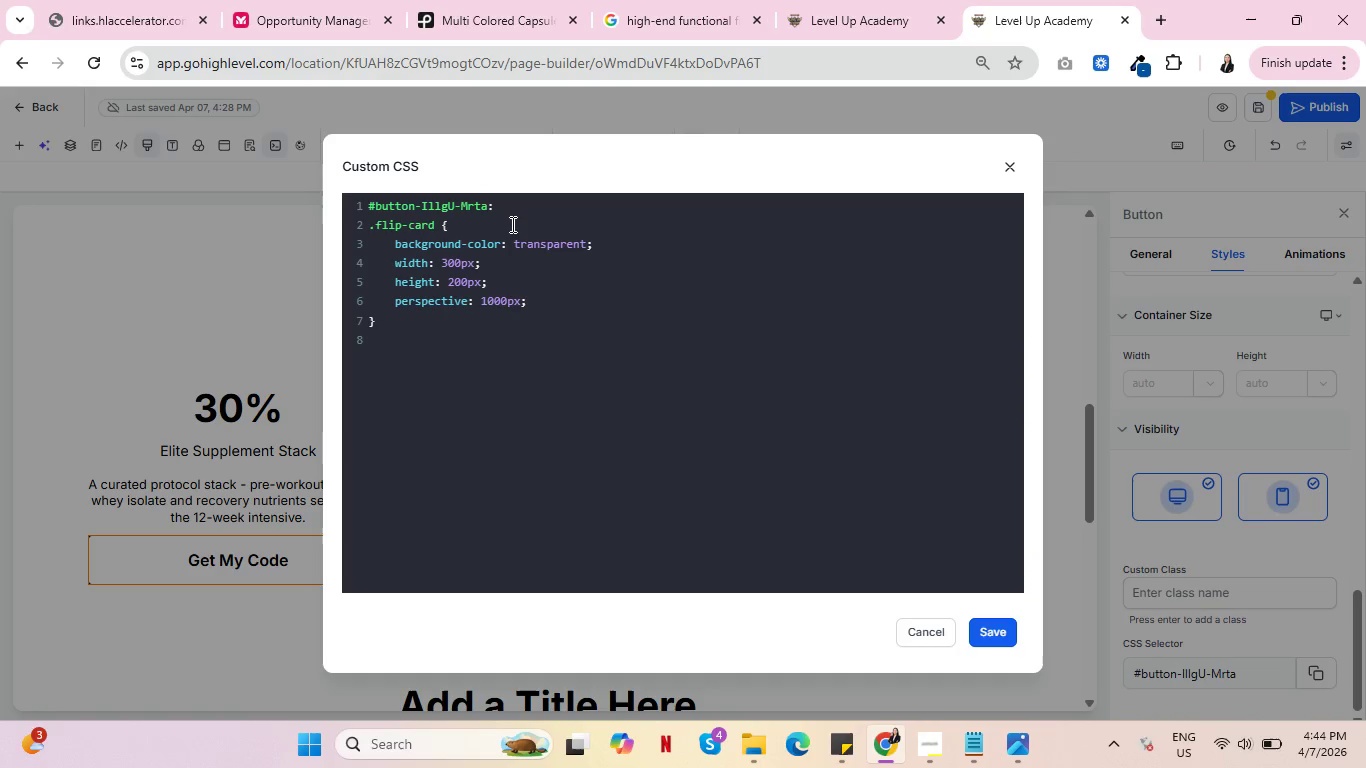 
wait(10.77)
 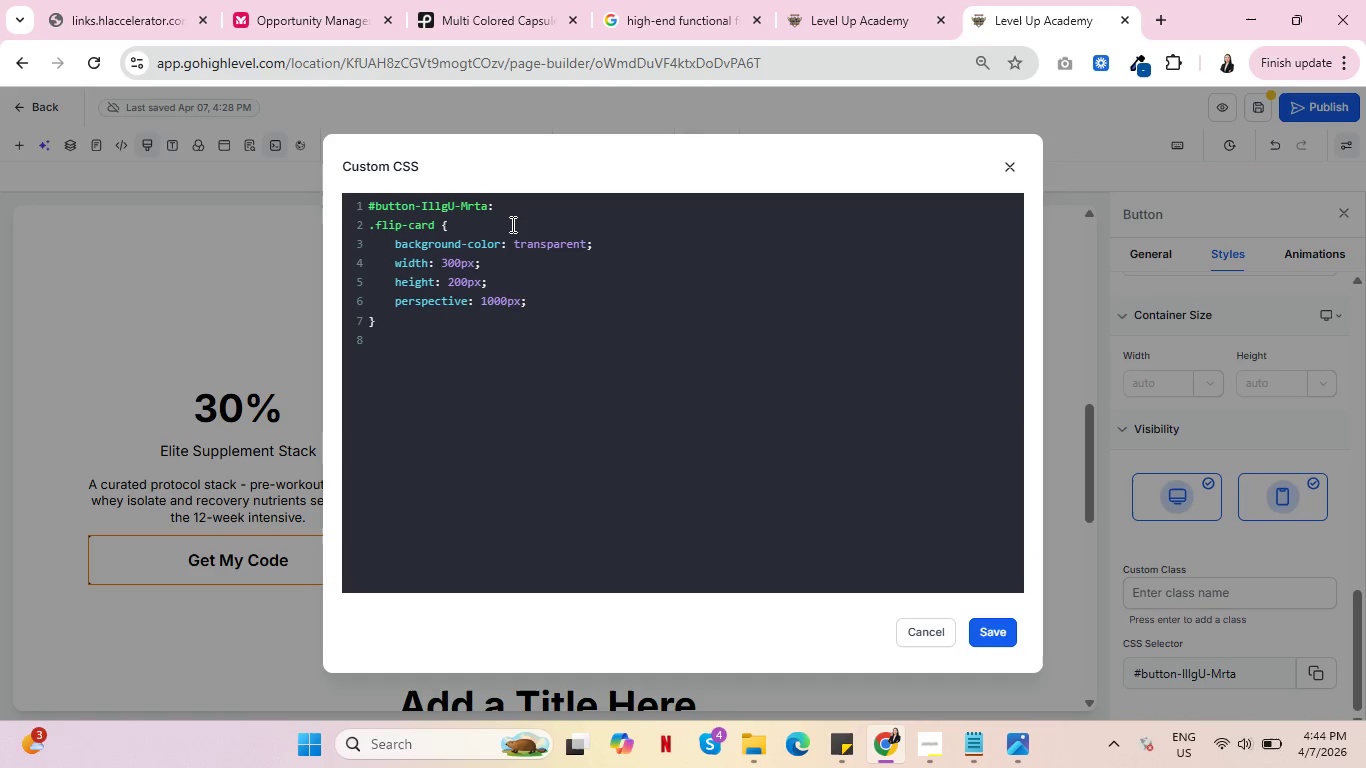 
left_click_drag(start_coordinate=[487, 204], to_coordinate=[372, 192])
 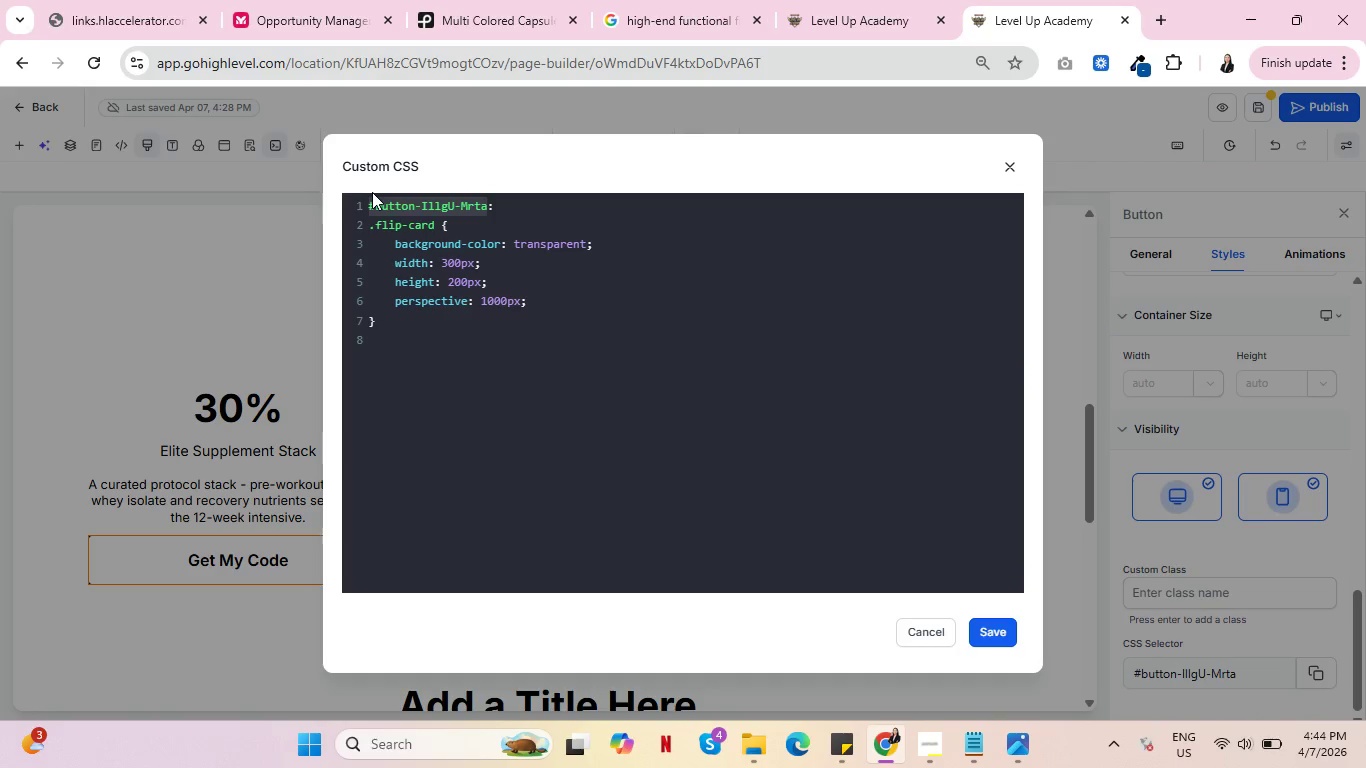 
key(Control+C)
 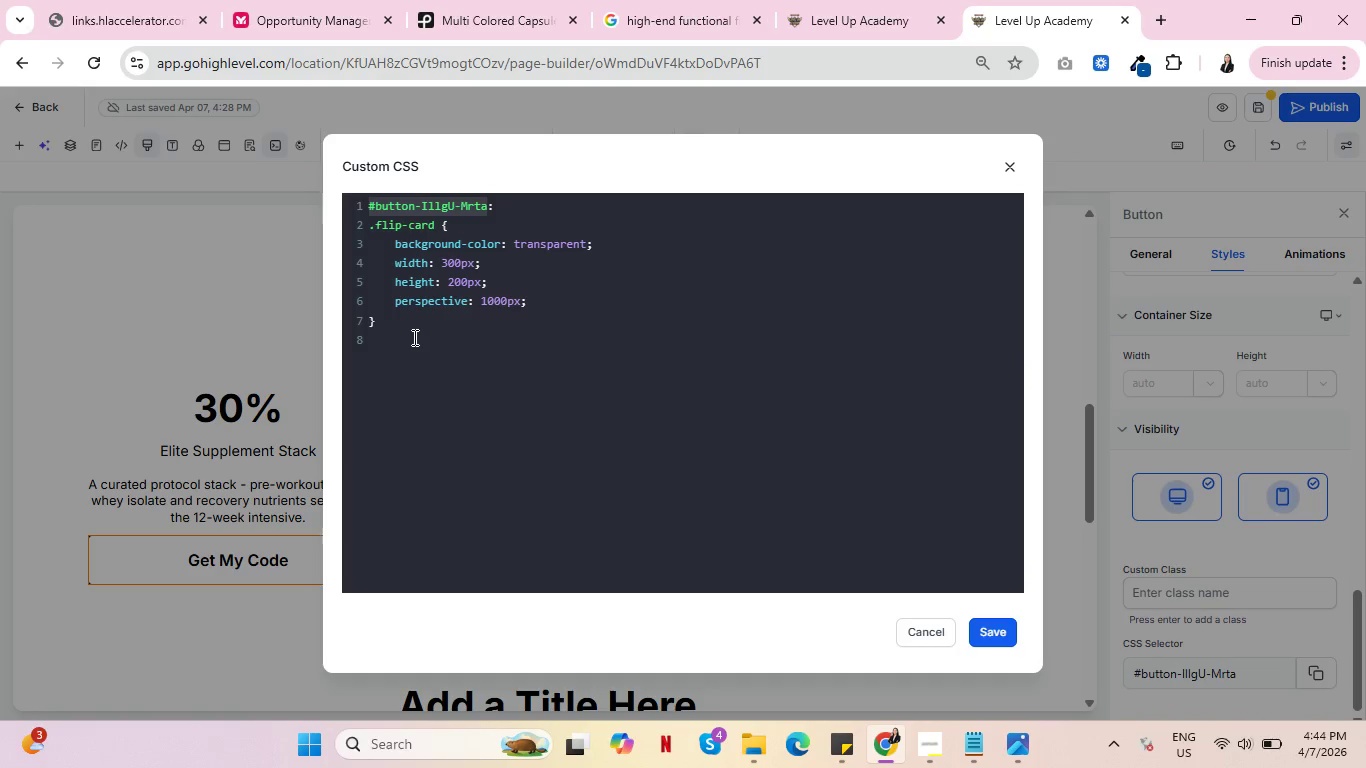 
left_click([413, 337])
 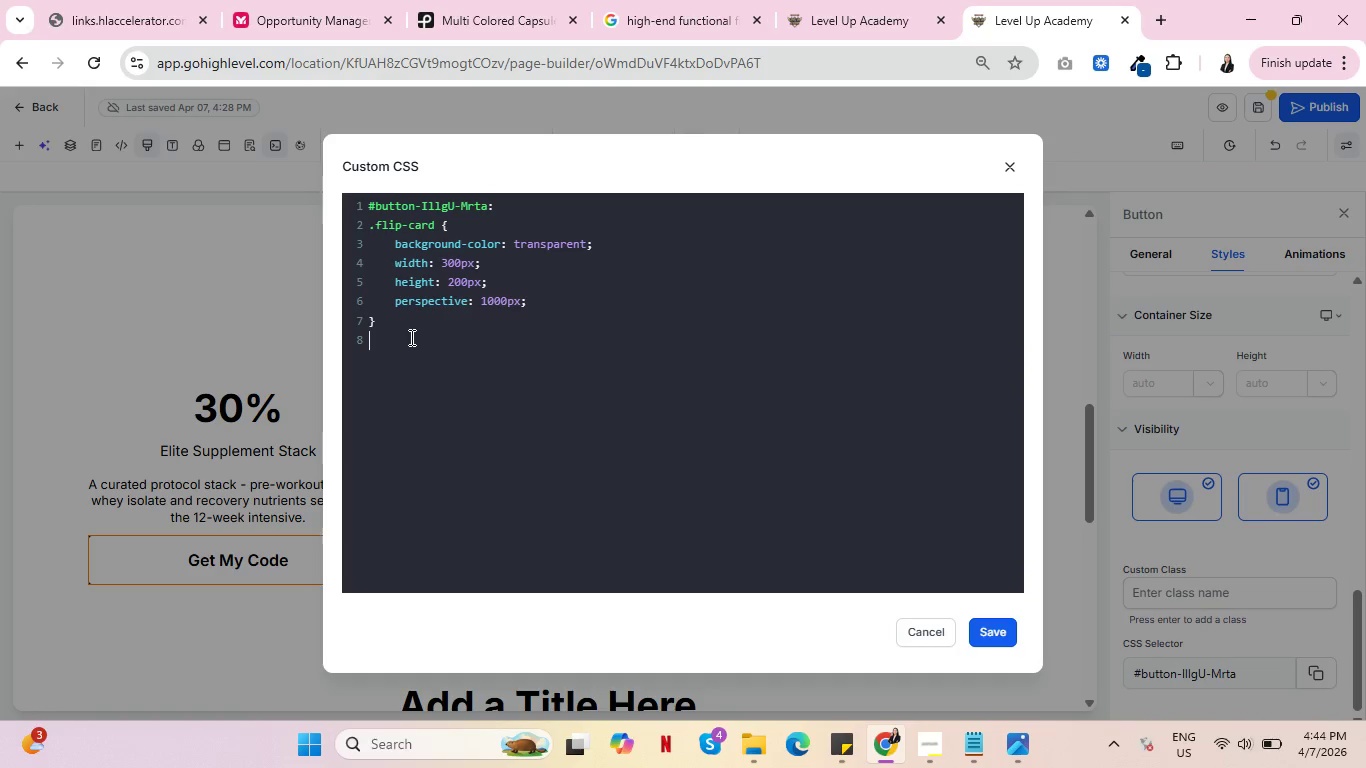 
key(Control+V)
 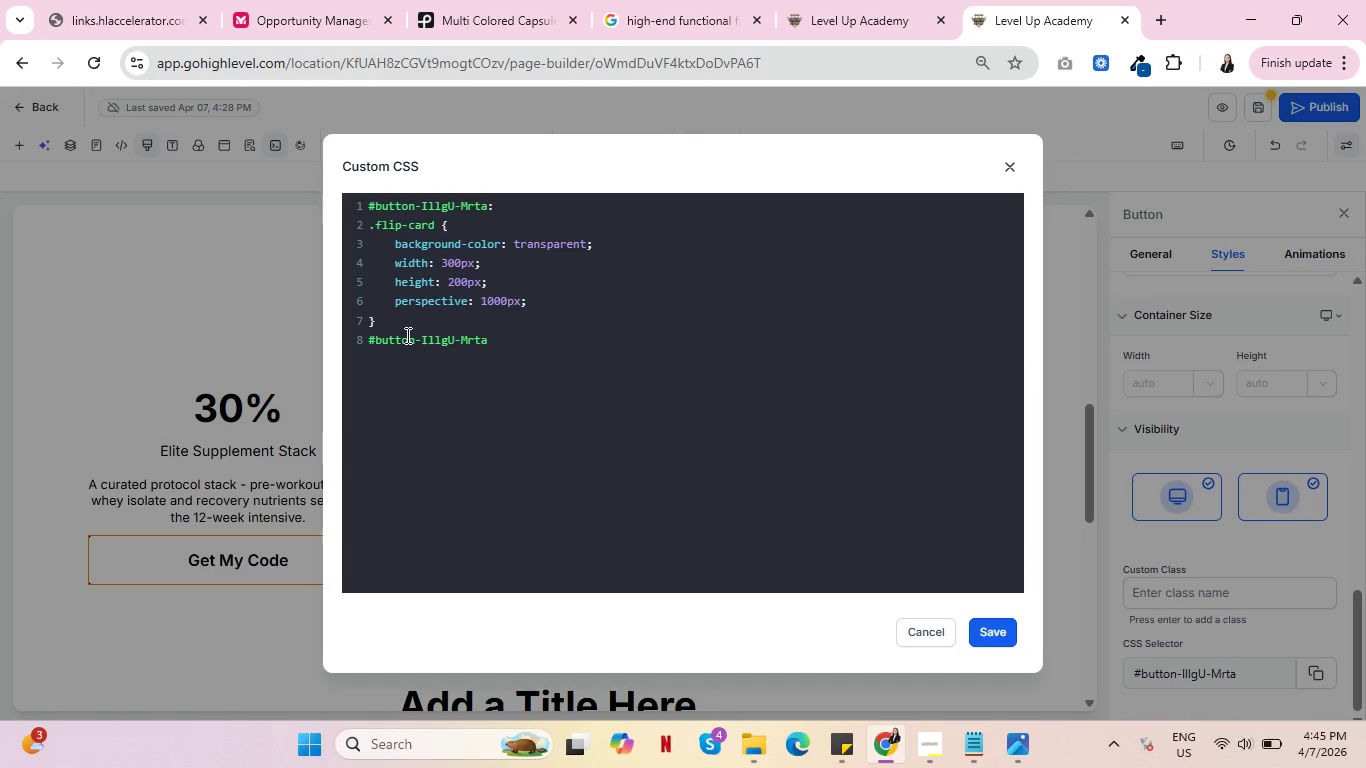 
wait(24.58)
 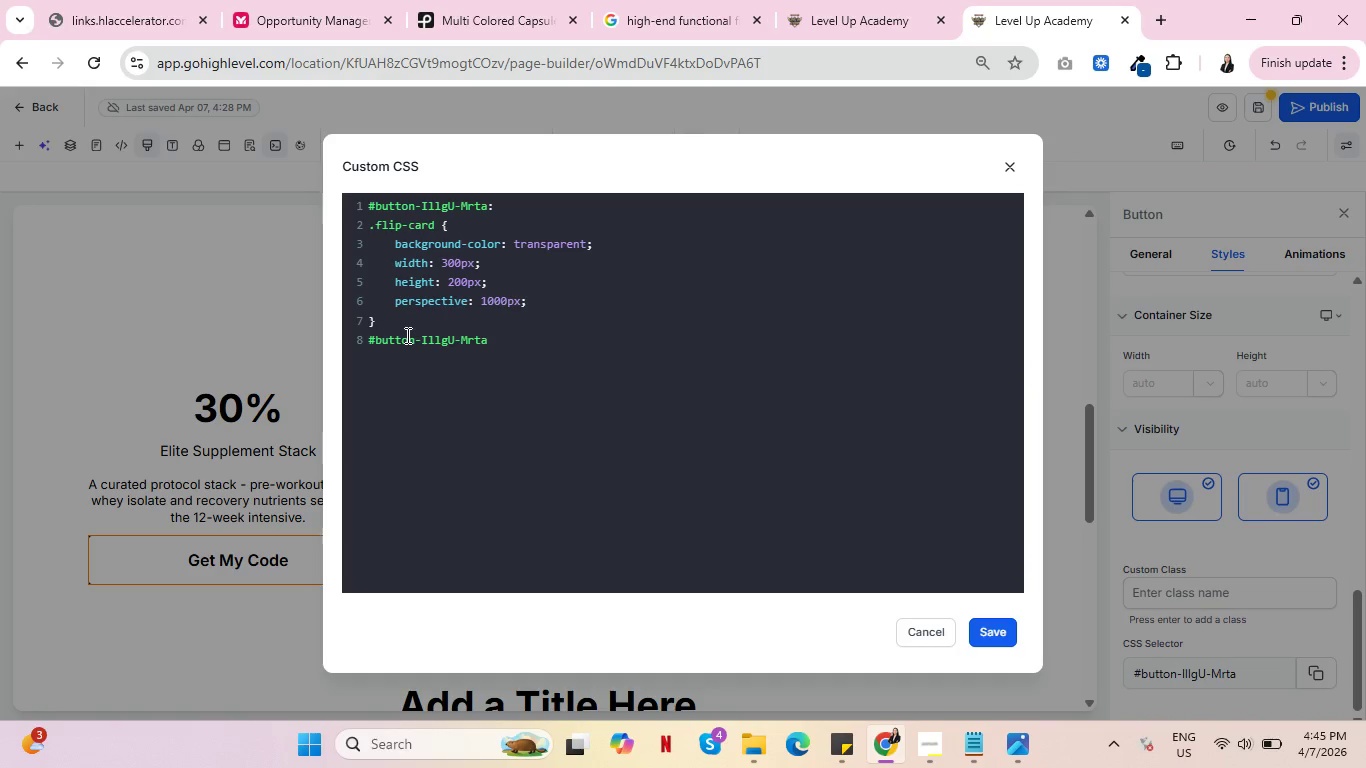 
scroll: coordinate [455, 321], scroll_direction: up, amount: 3.0
 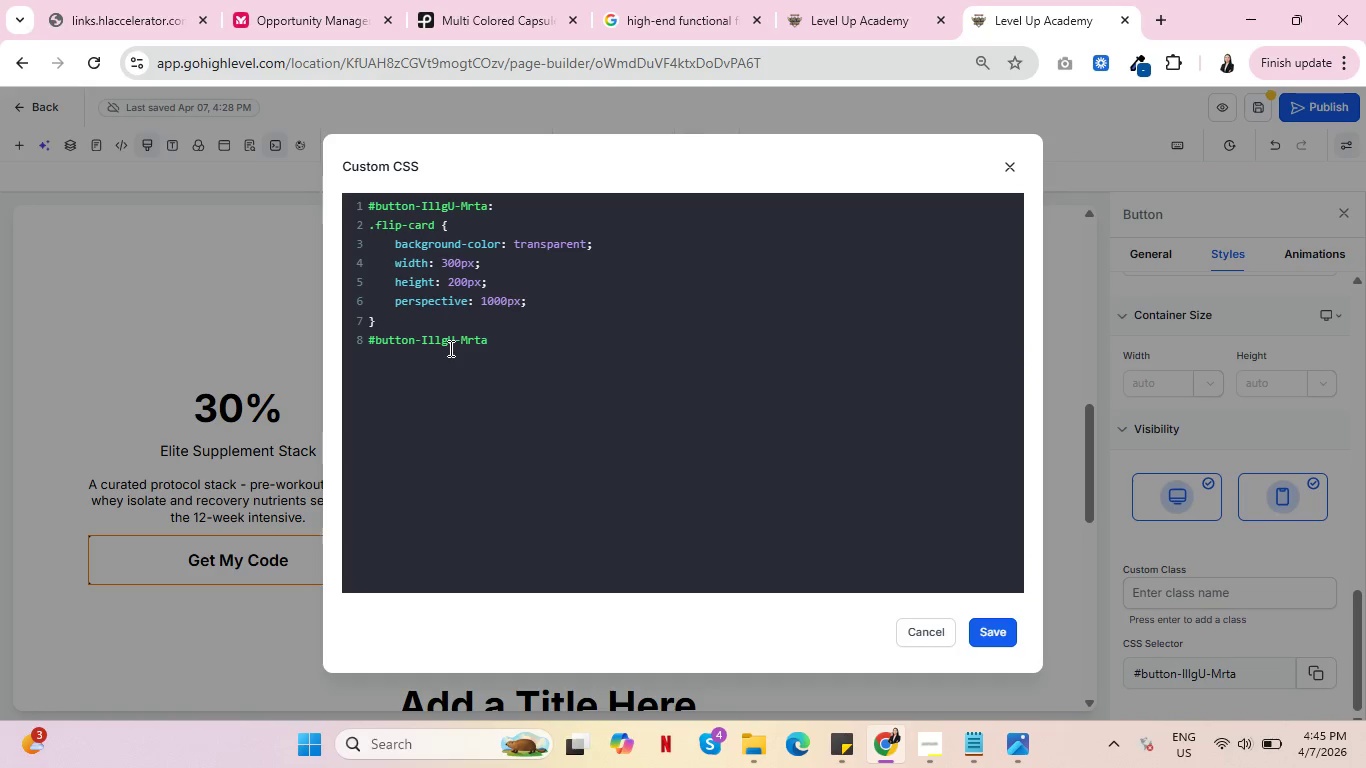 
wait(11.37)
 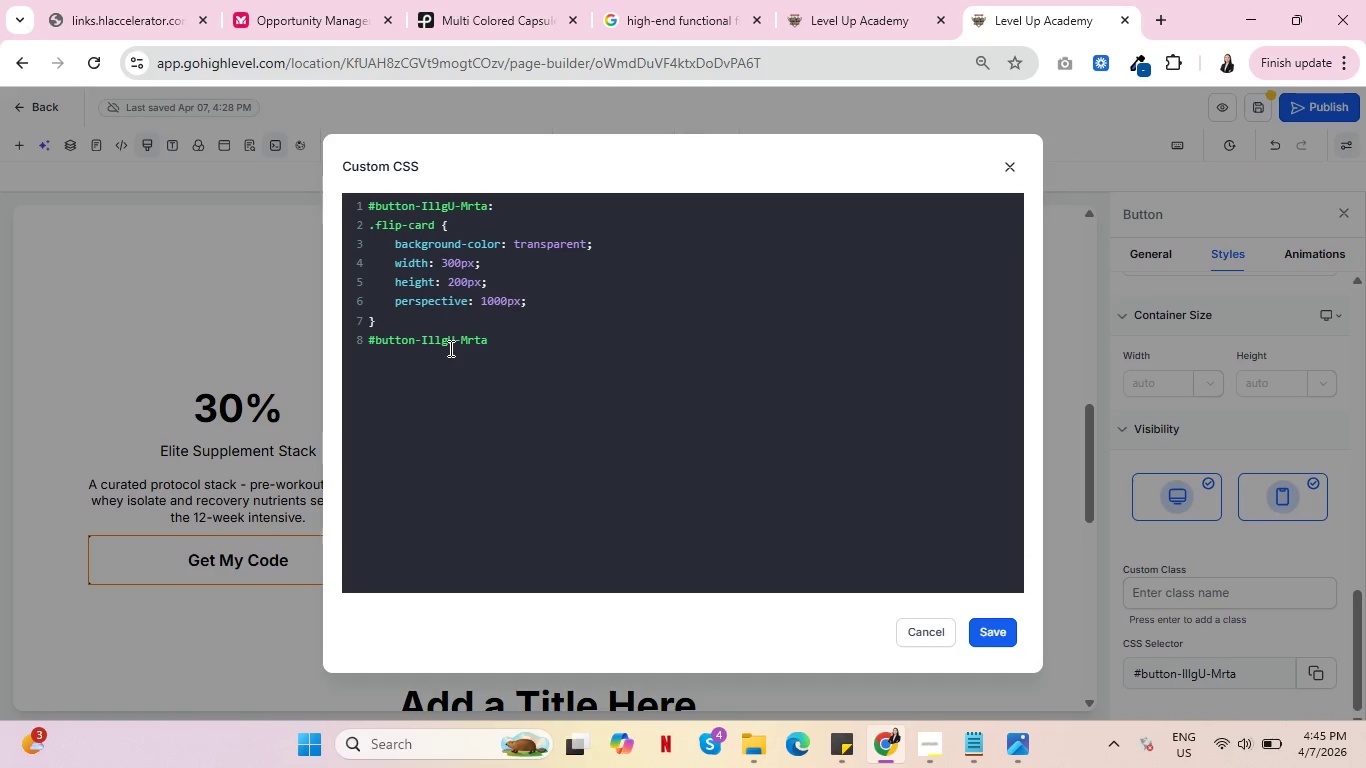 
left_click([523, 214])
 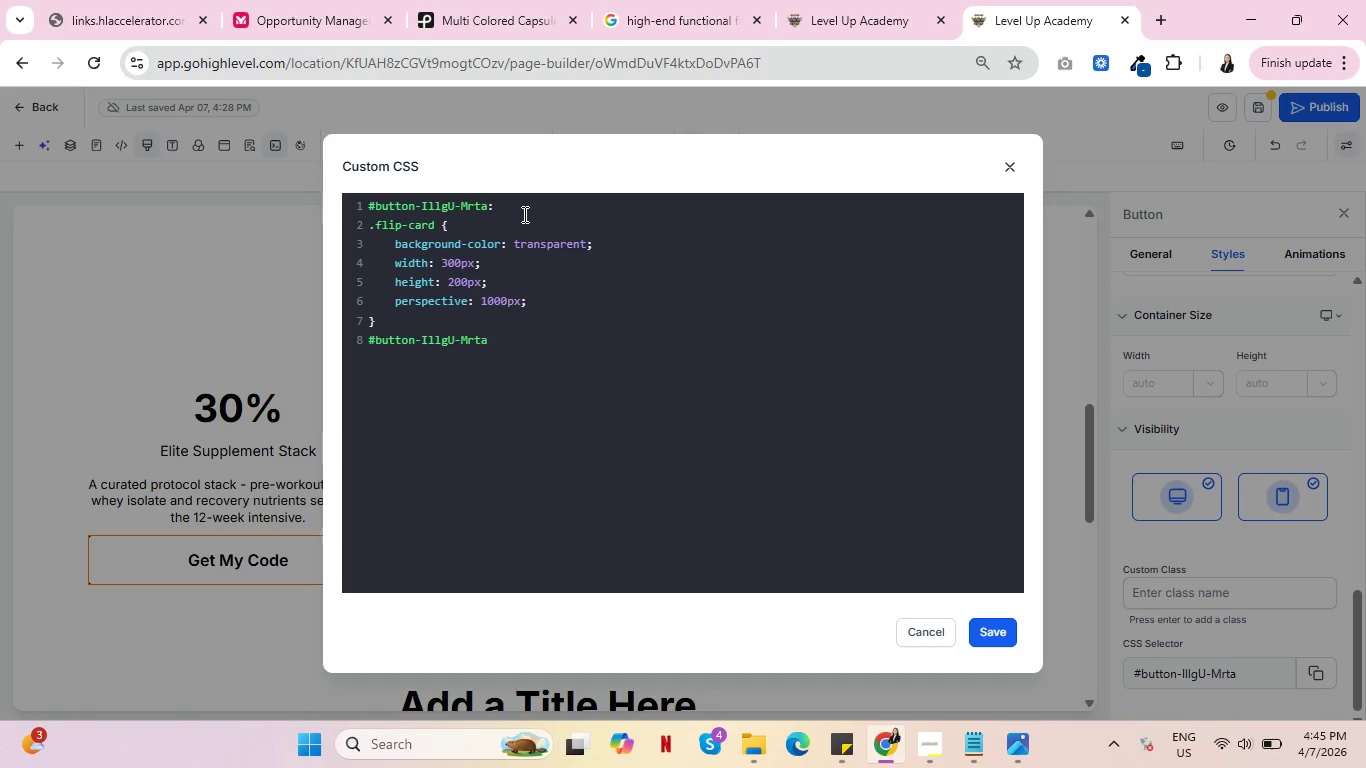 
key(Backspace)
 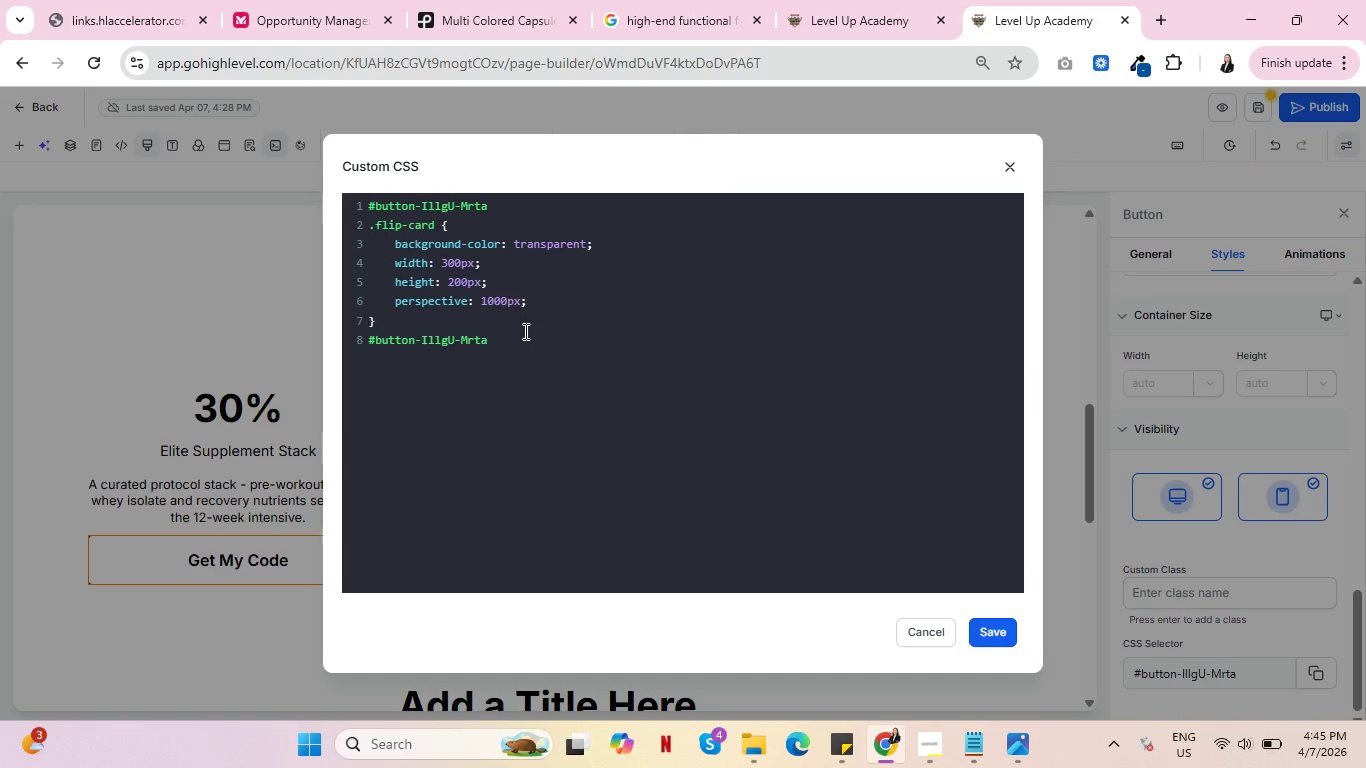 
wait(9.45)
 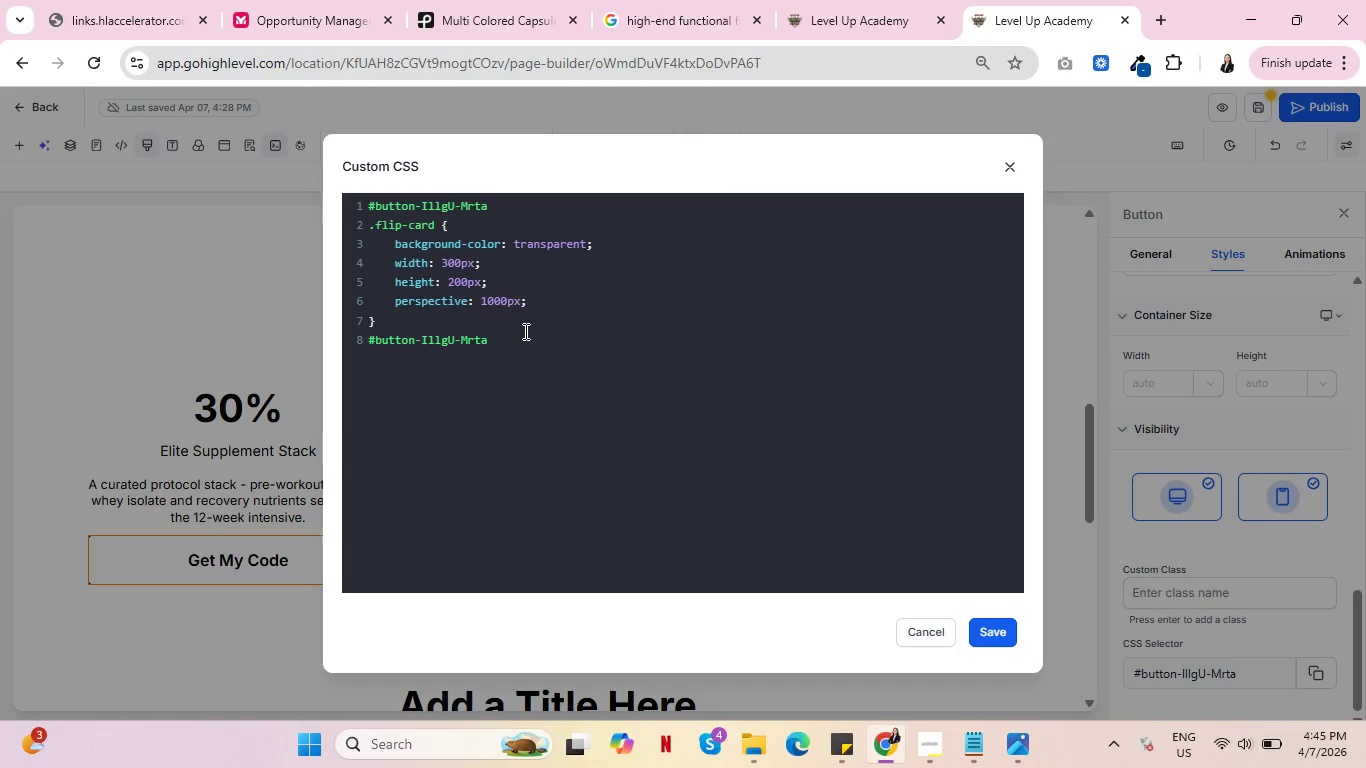 
left_click([369, 210])
 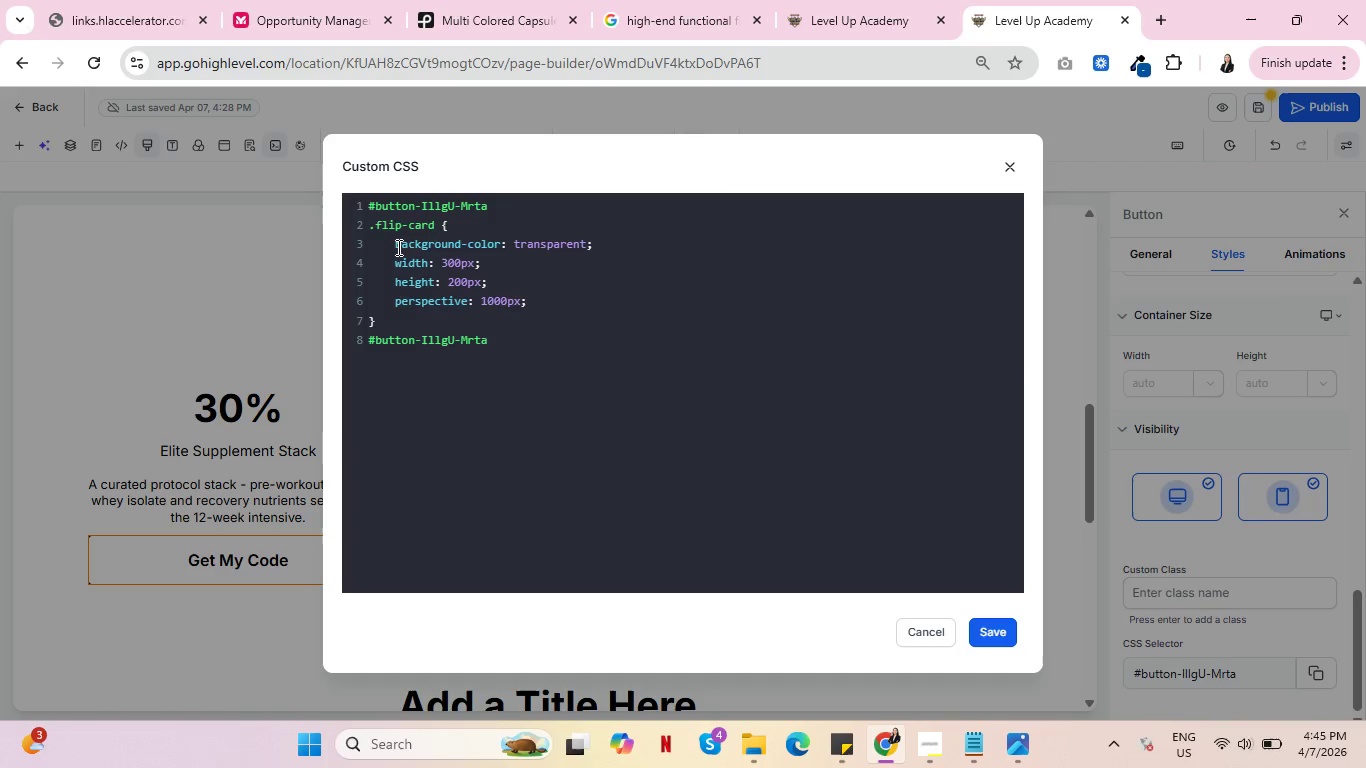 
key(Shift+Slash)
 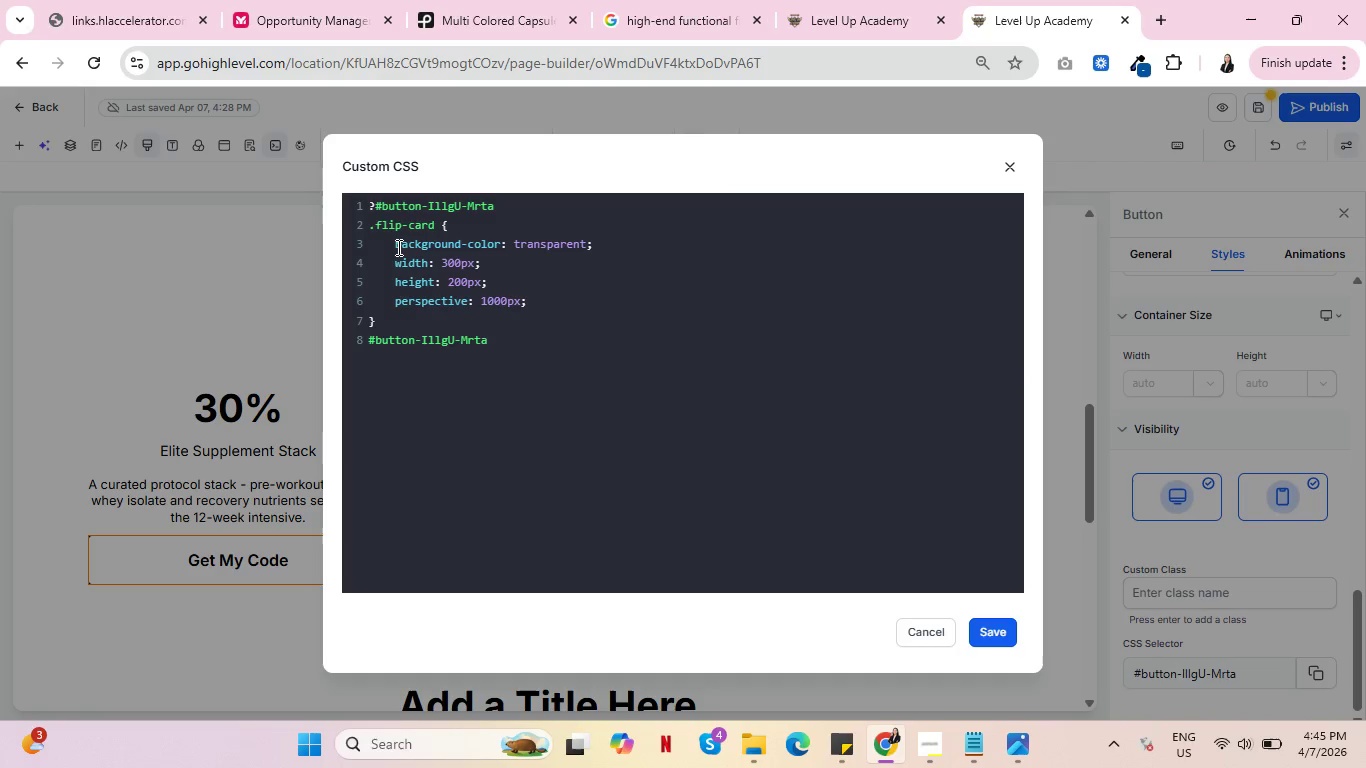 
key(Backspace)
 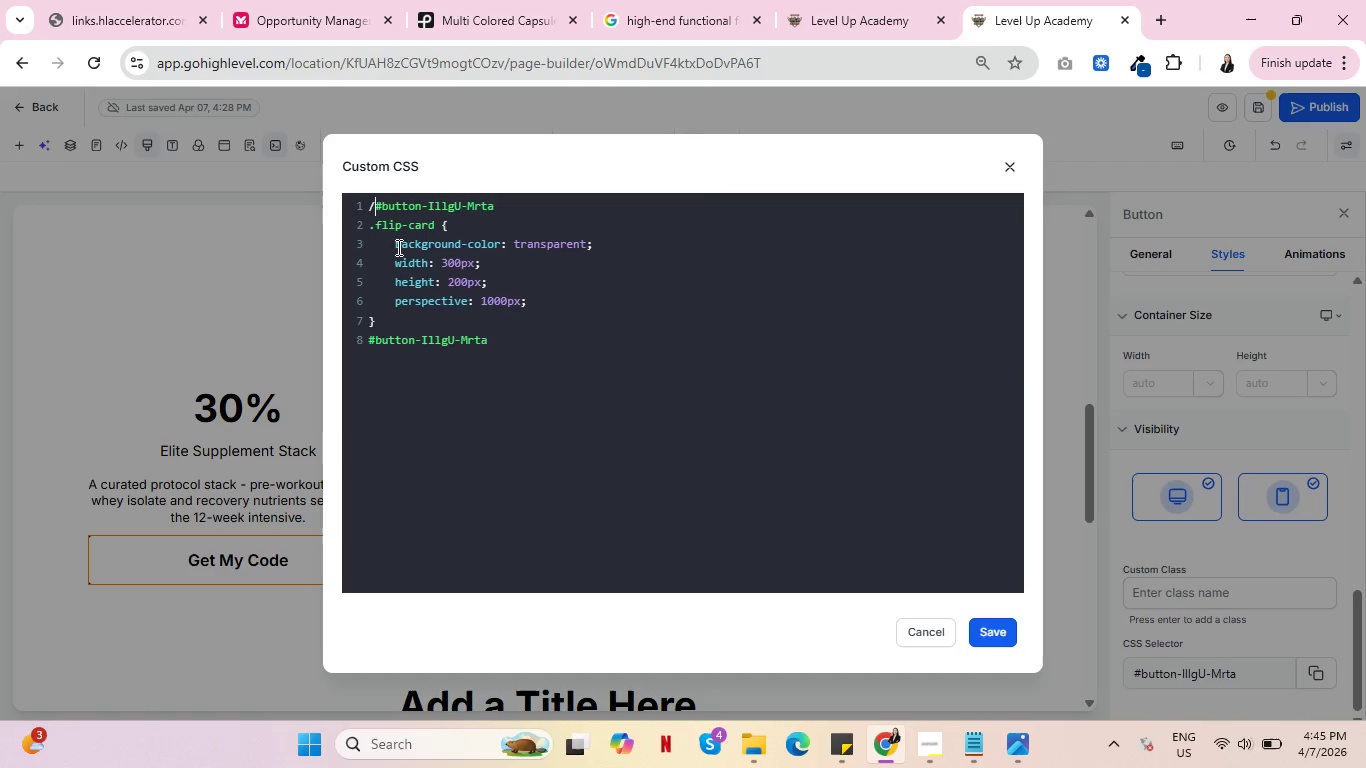 
key(Slash)
 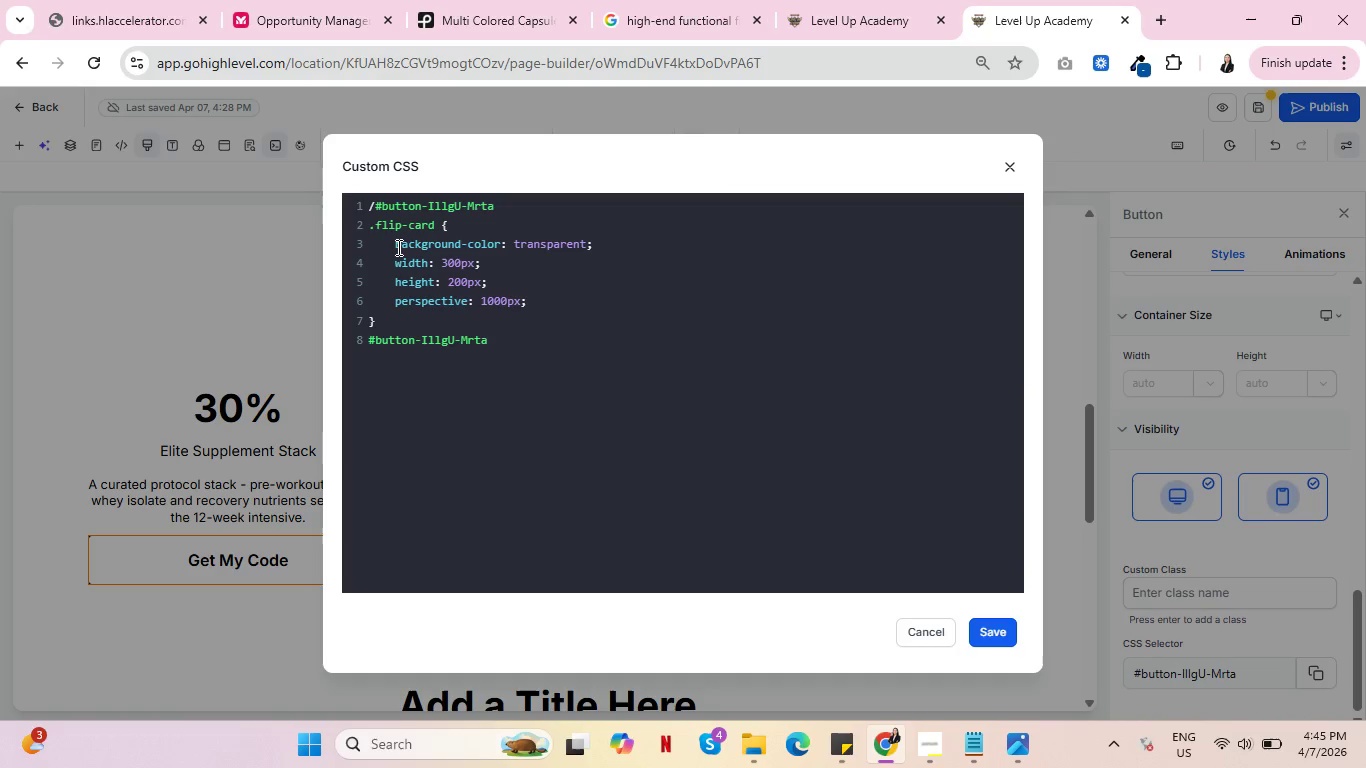 
key(Shift+8)
 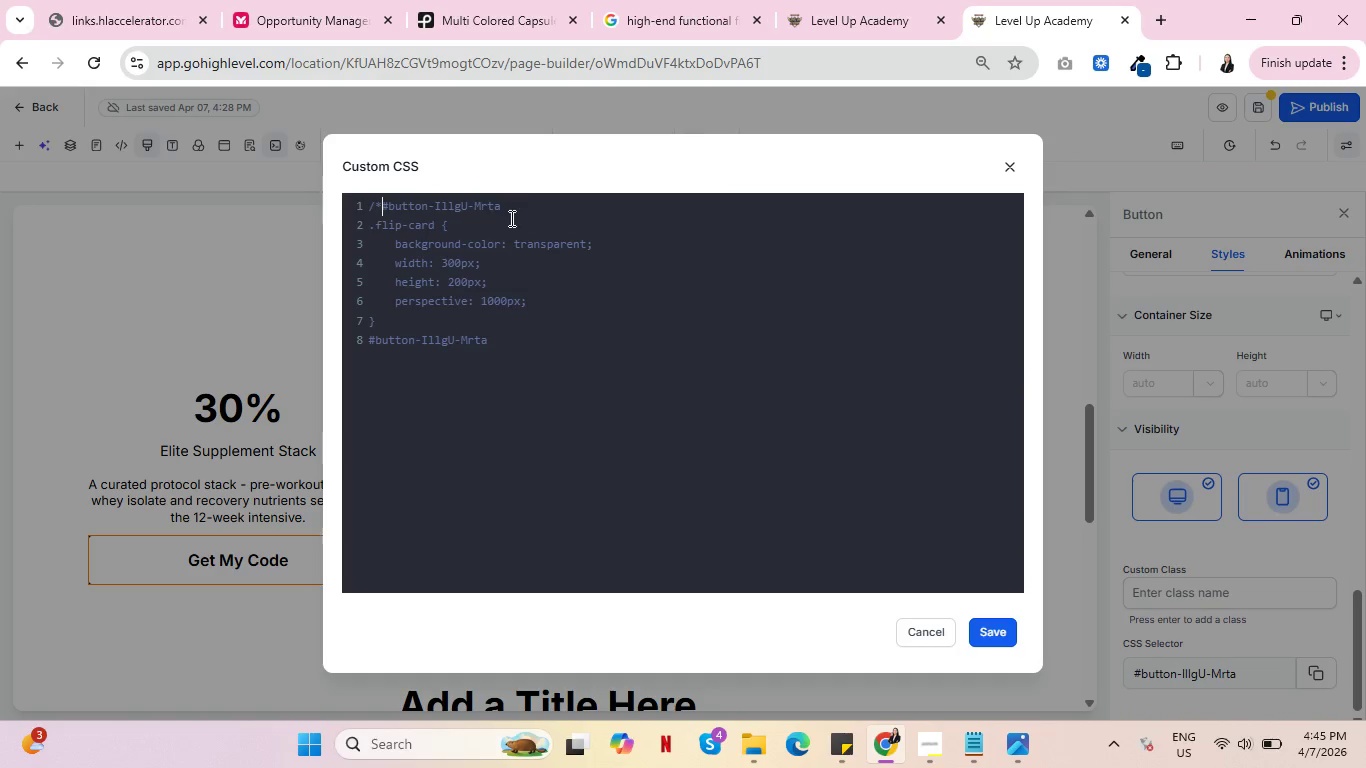 
left_click([528, 205])
 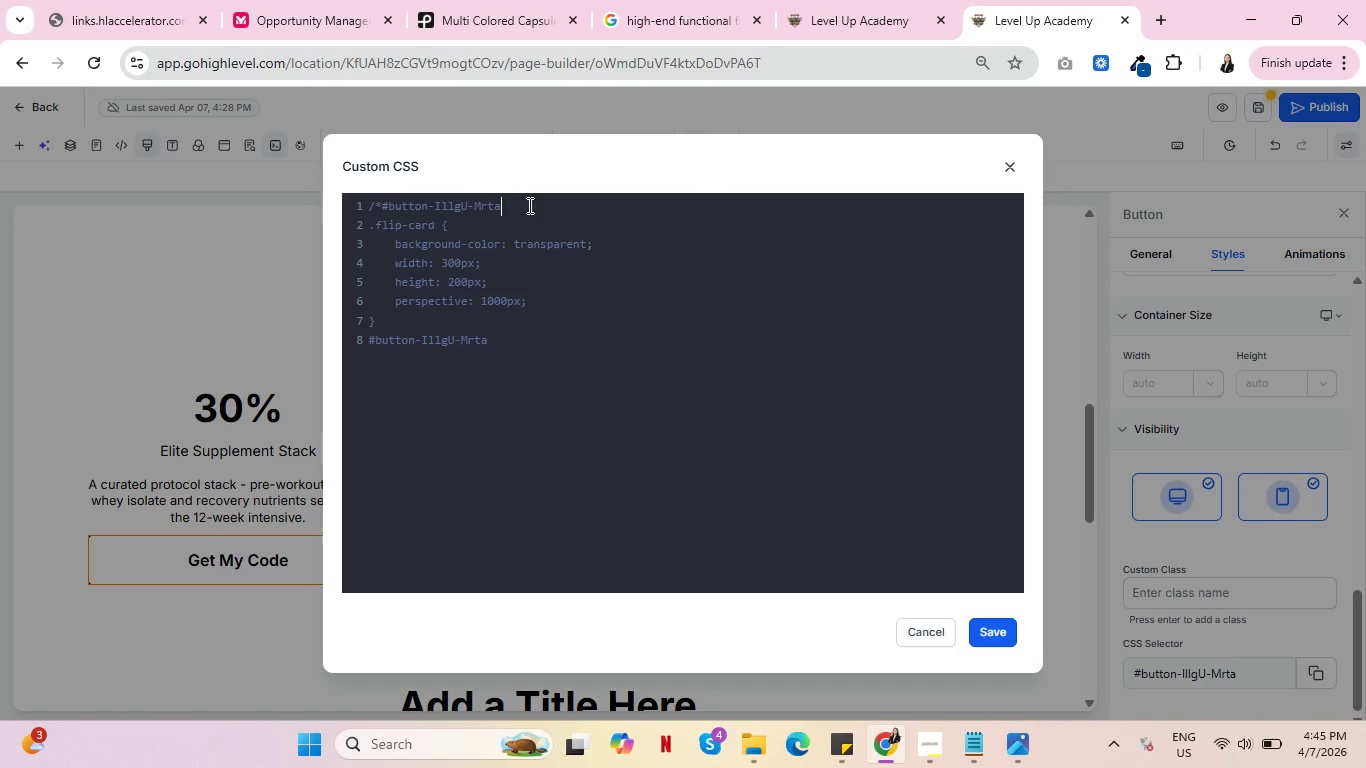 
key(Shift+8)
 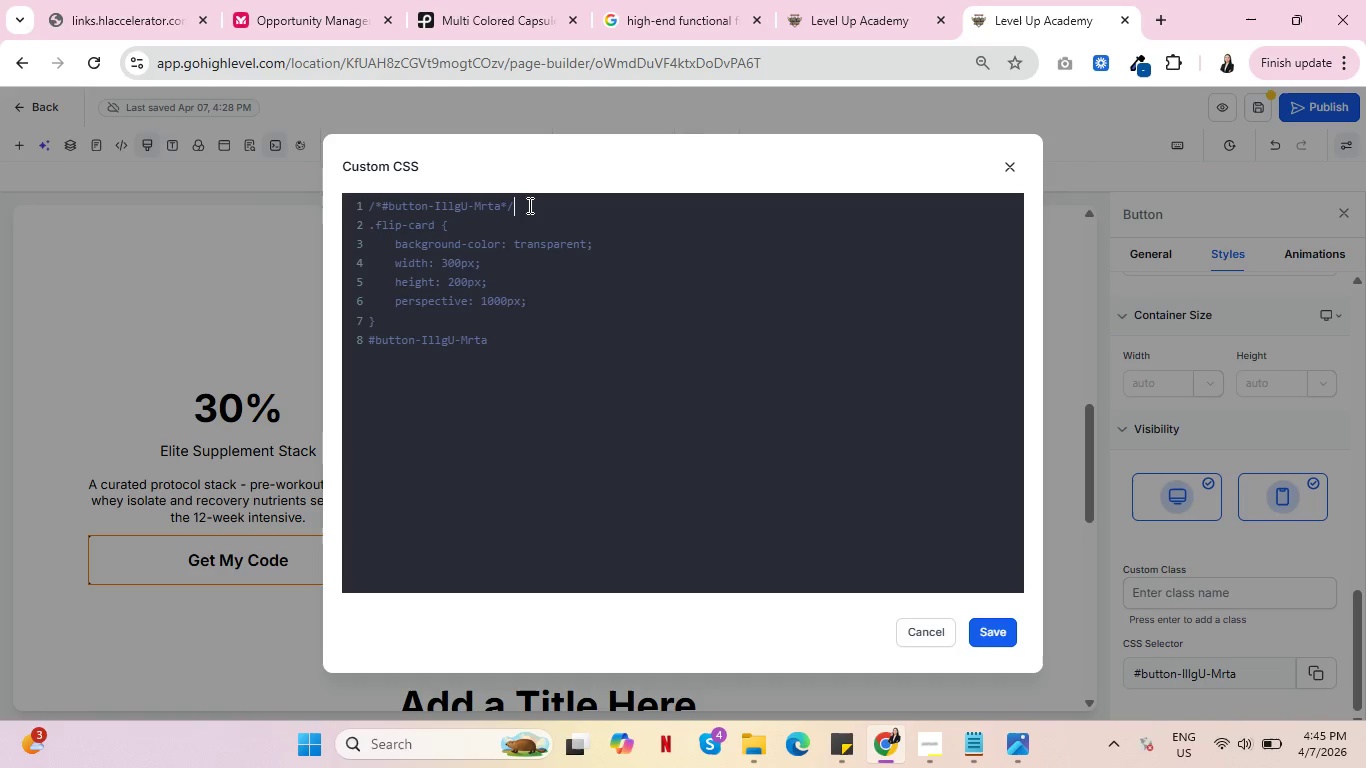 
key(Slash)
 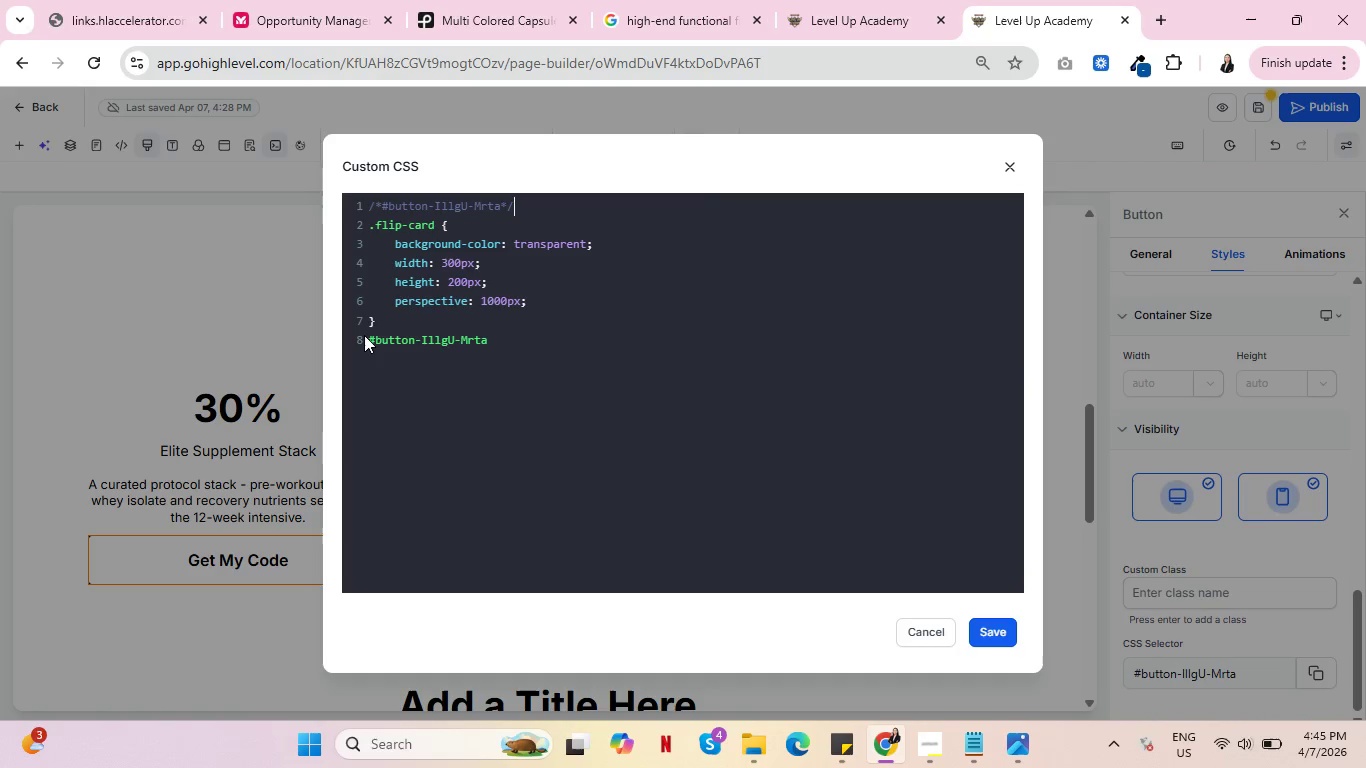 
left_click([369, 340])
 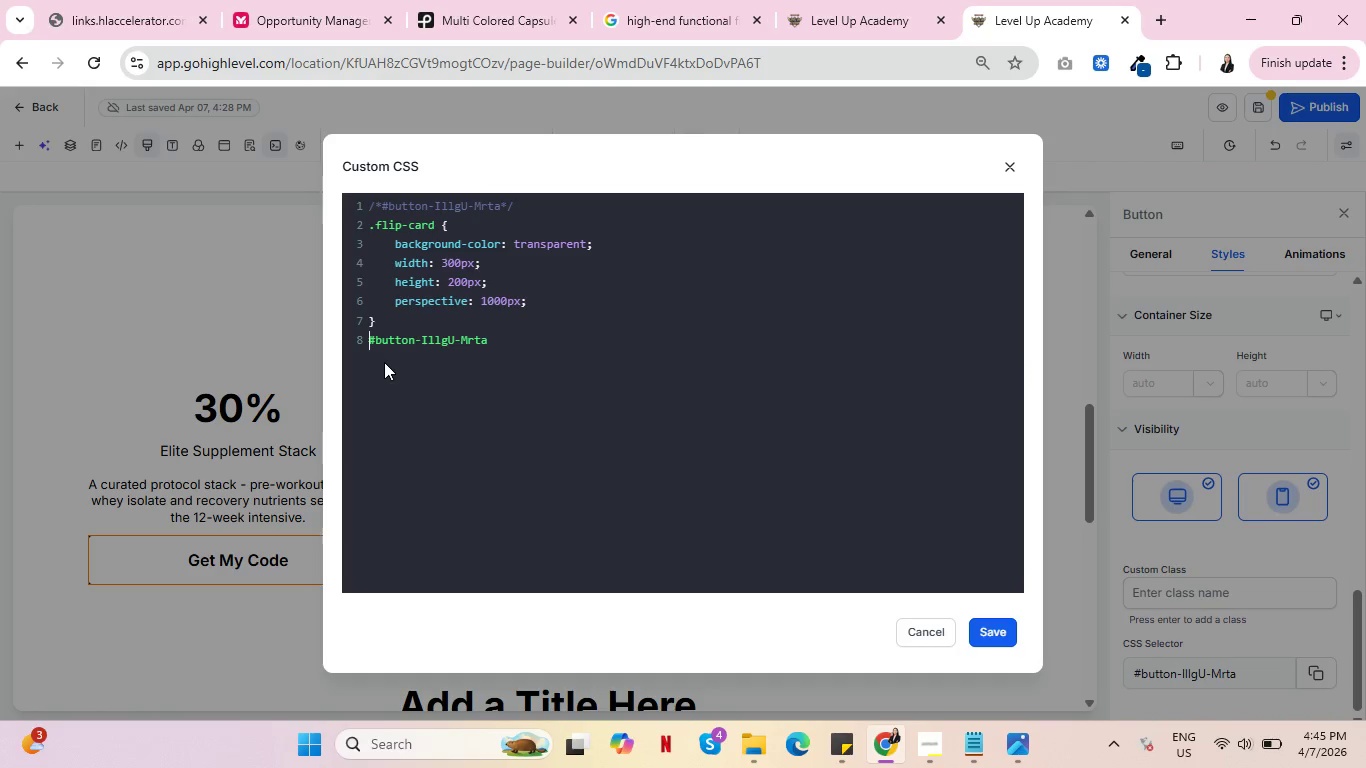 
key(Shift+ShiftRight)
 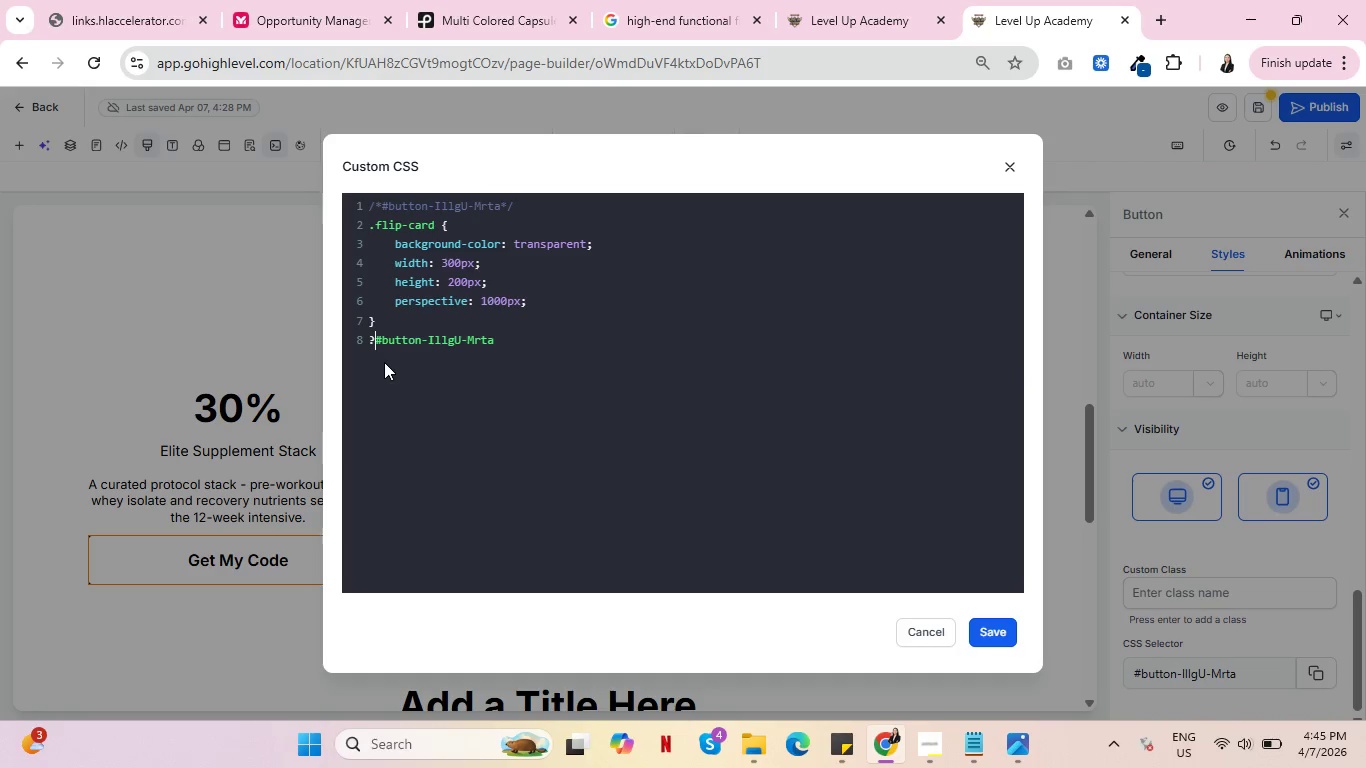 
key(Shift+Slash)
 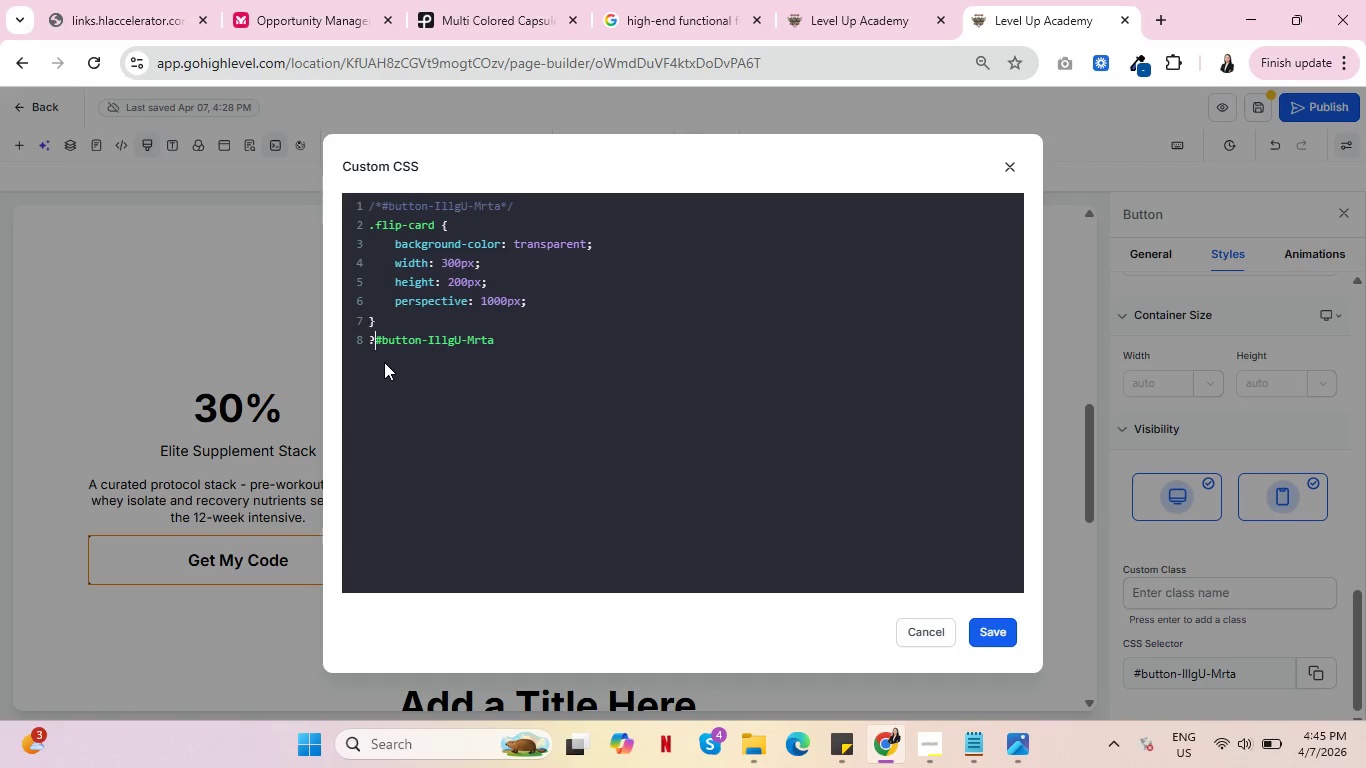 
key(Shift+8)
 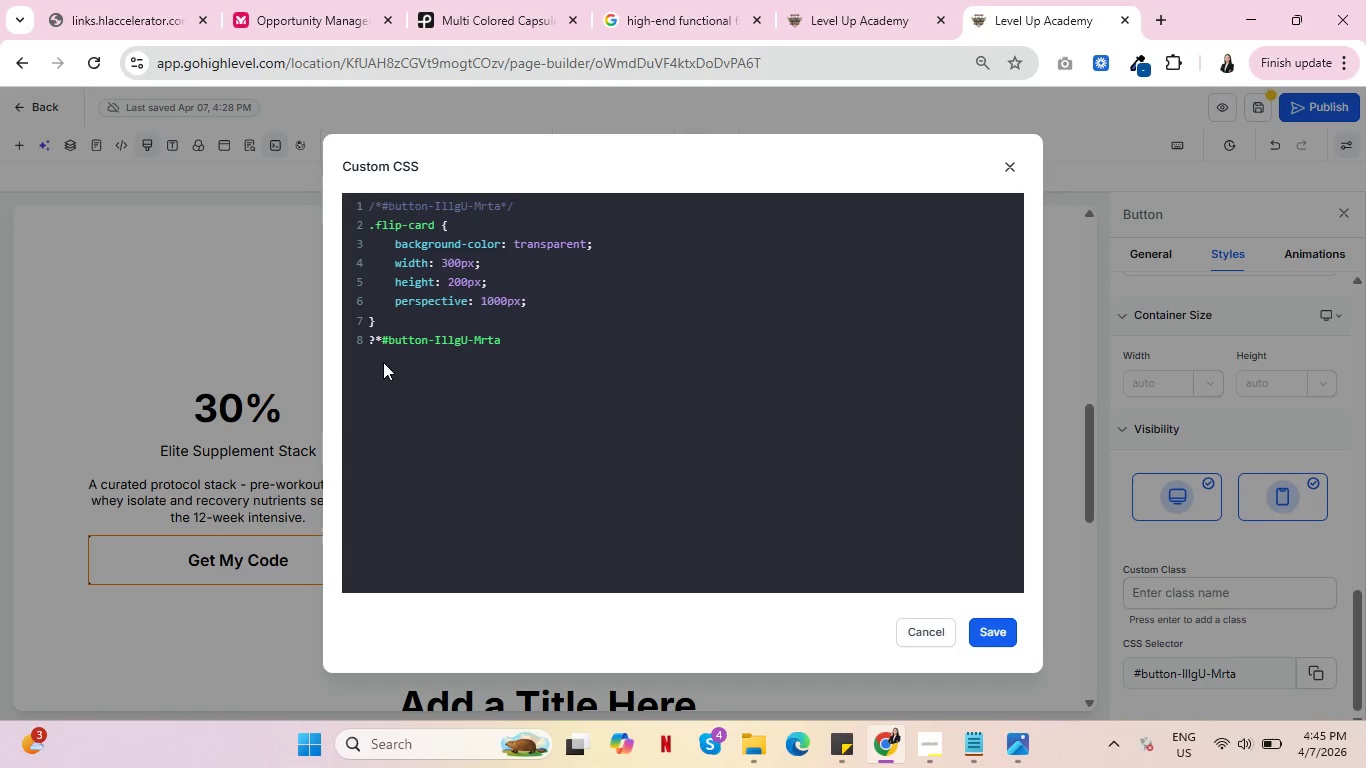 
key(Backspace)
 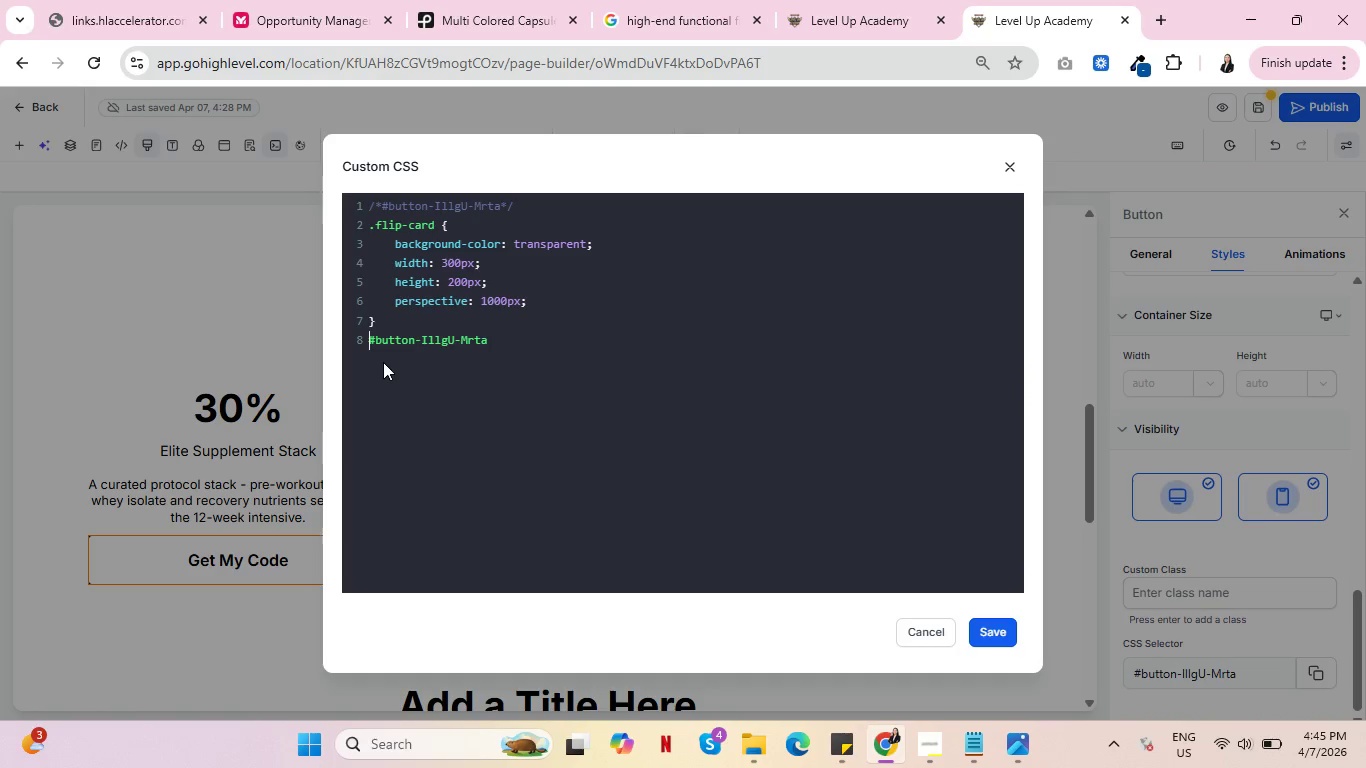 
key(Backspace)
 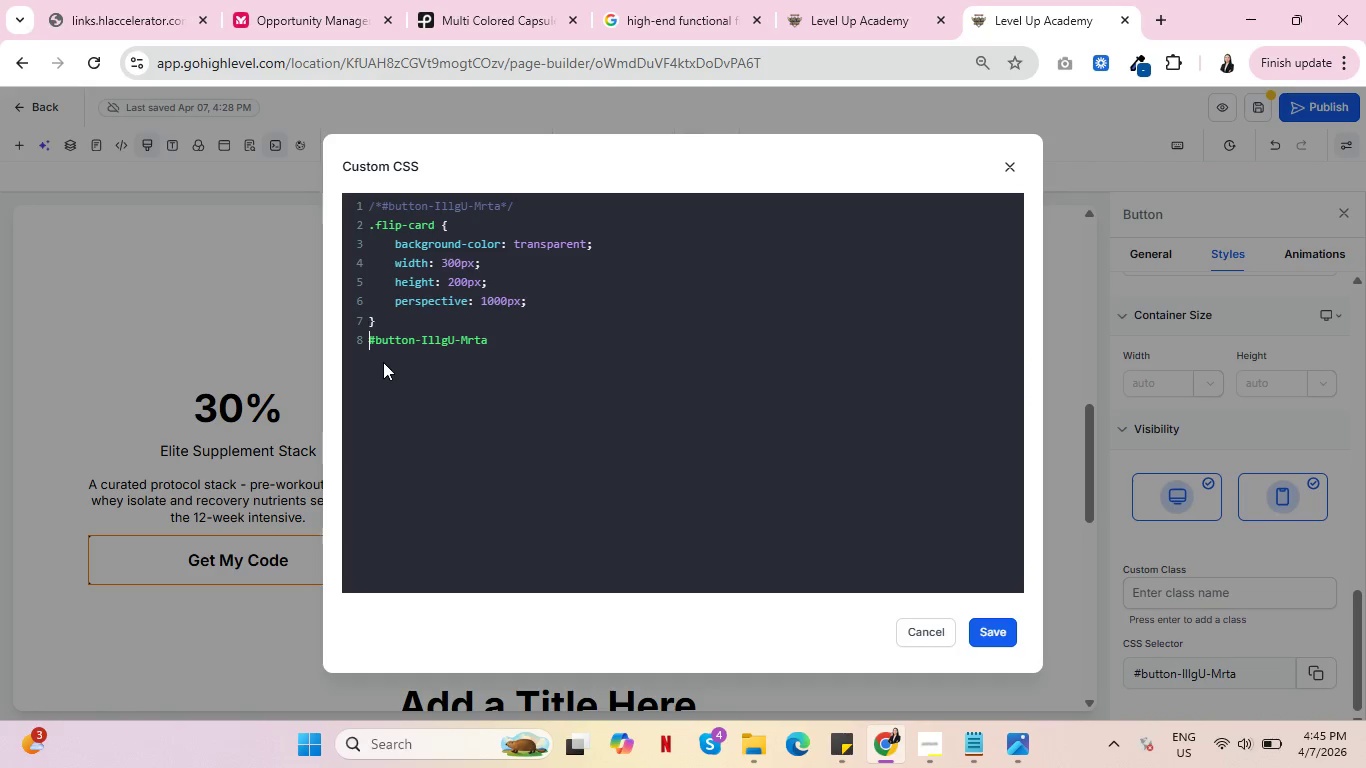 
key(Slash)
 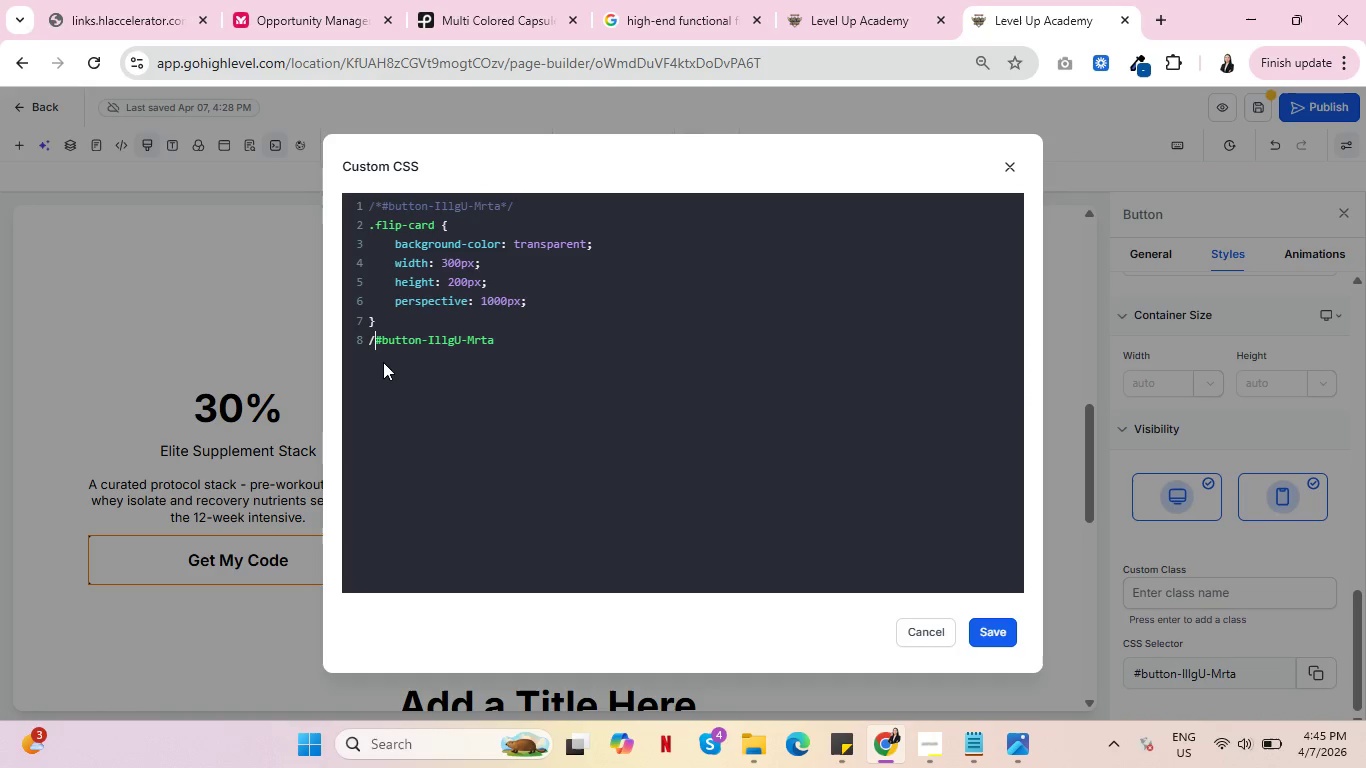 
key(Shift+8)
 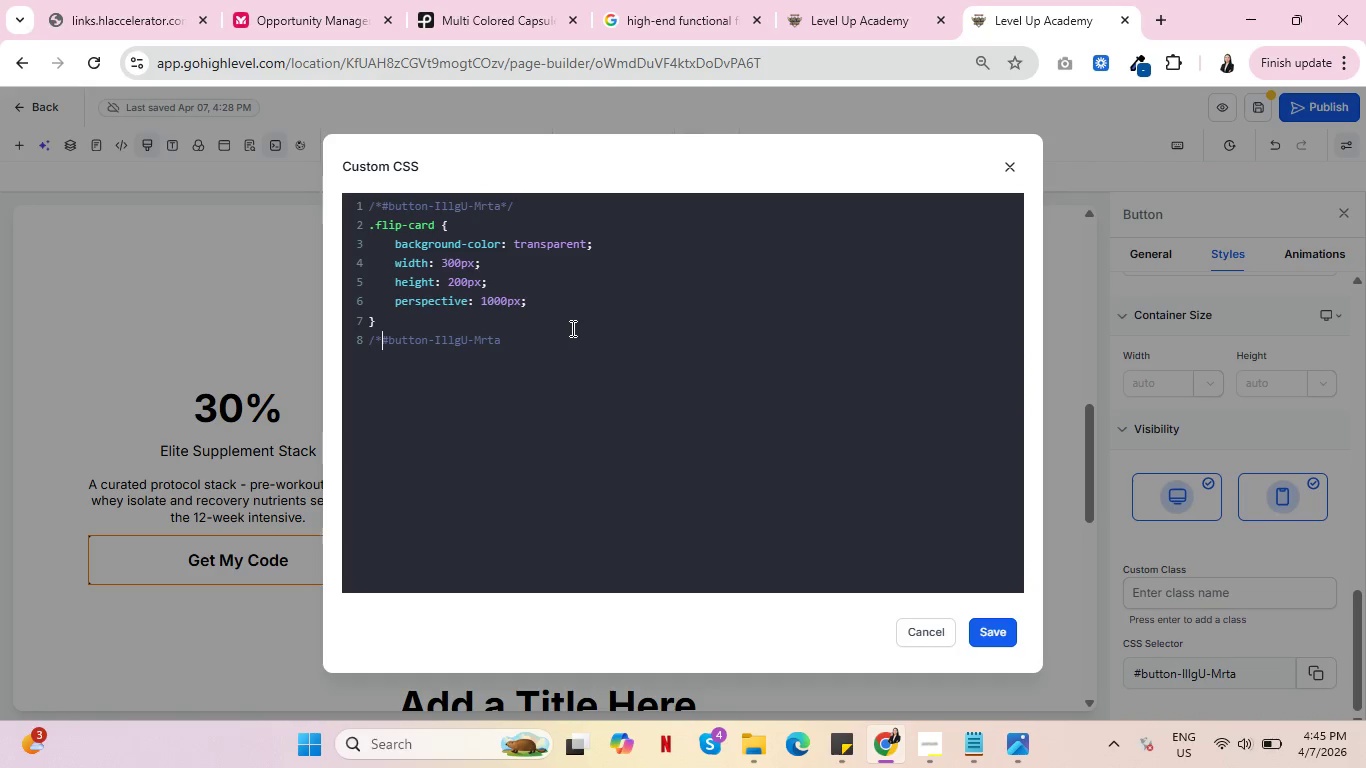 
left_click([572, 328])
 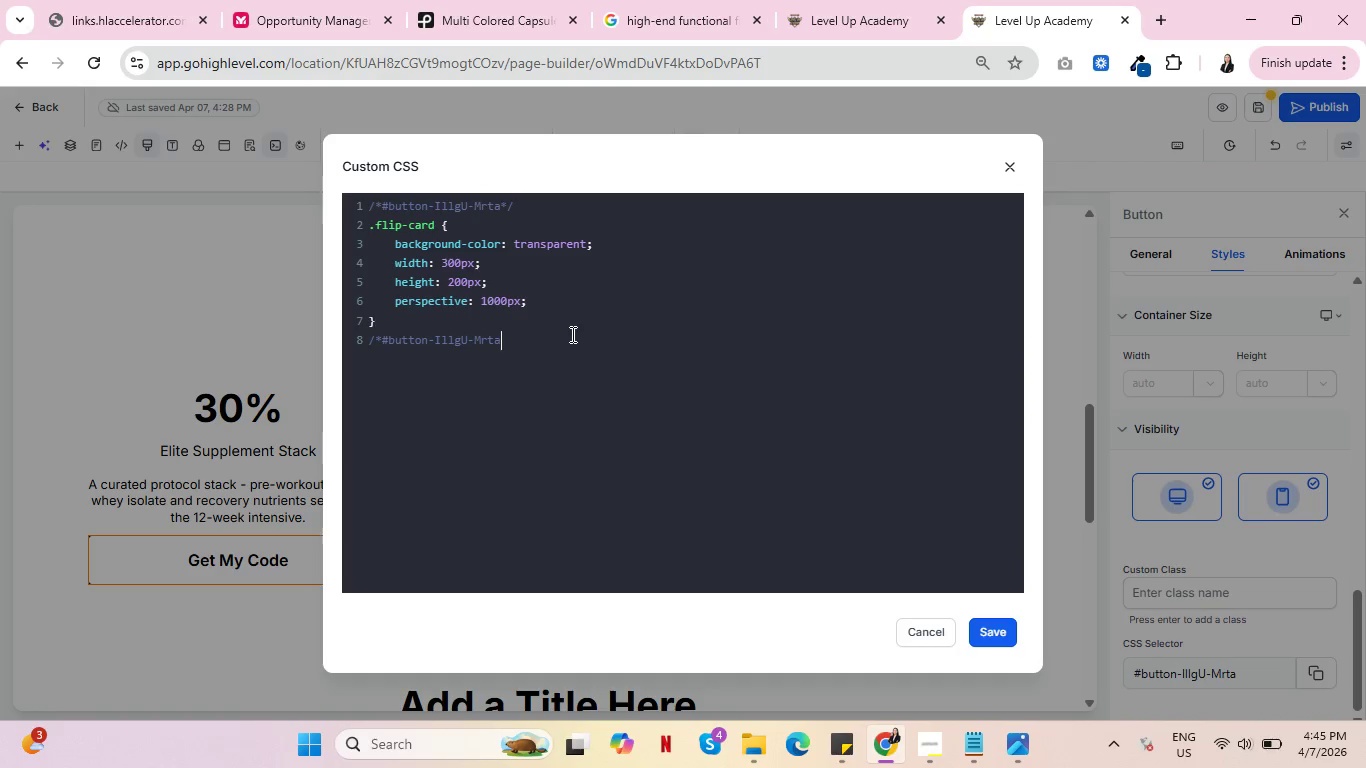 
double_click([571, 334])
 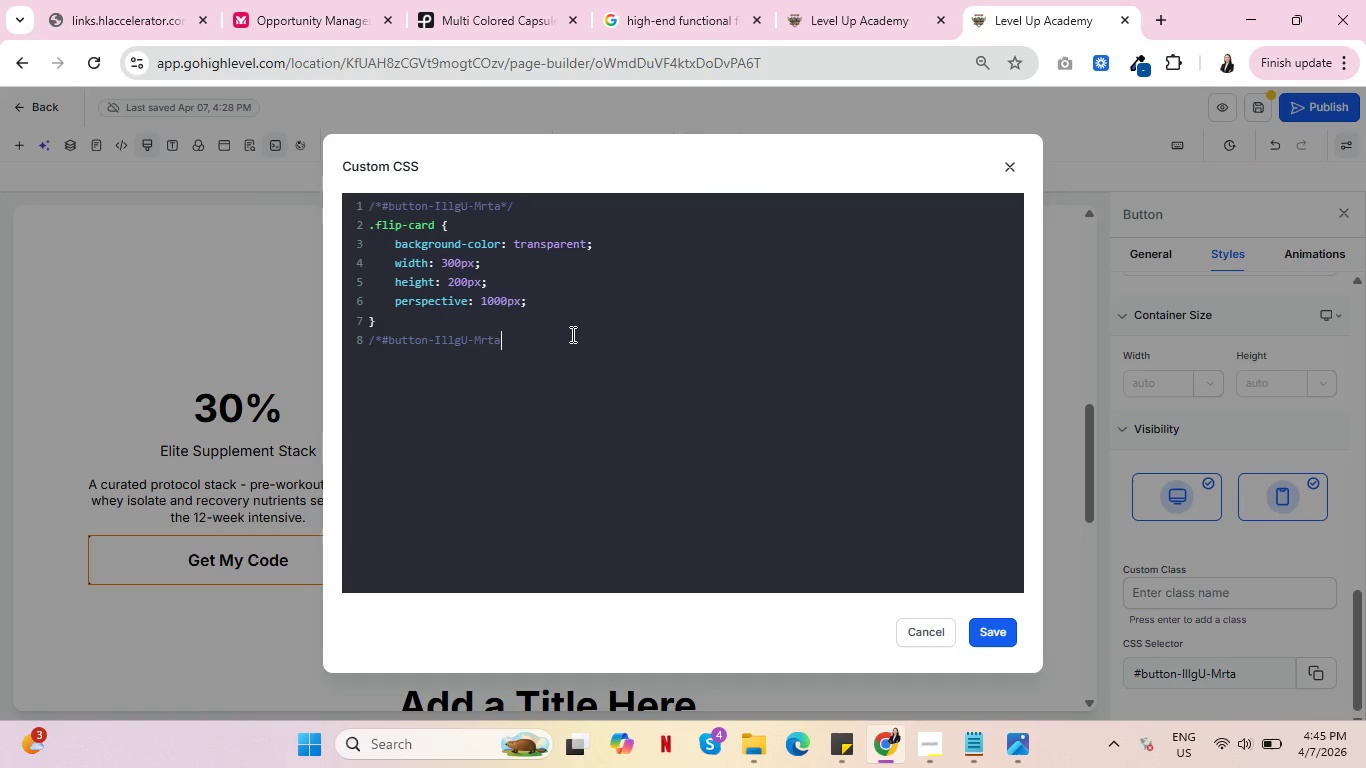 
key(Shift+8)
 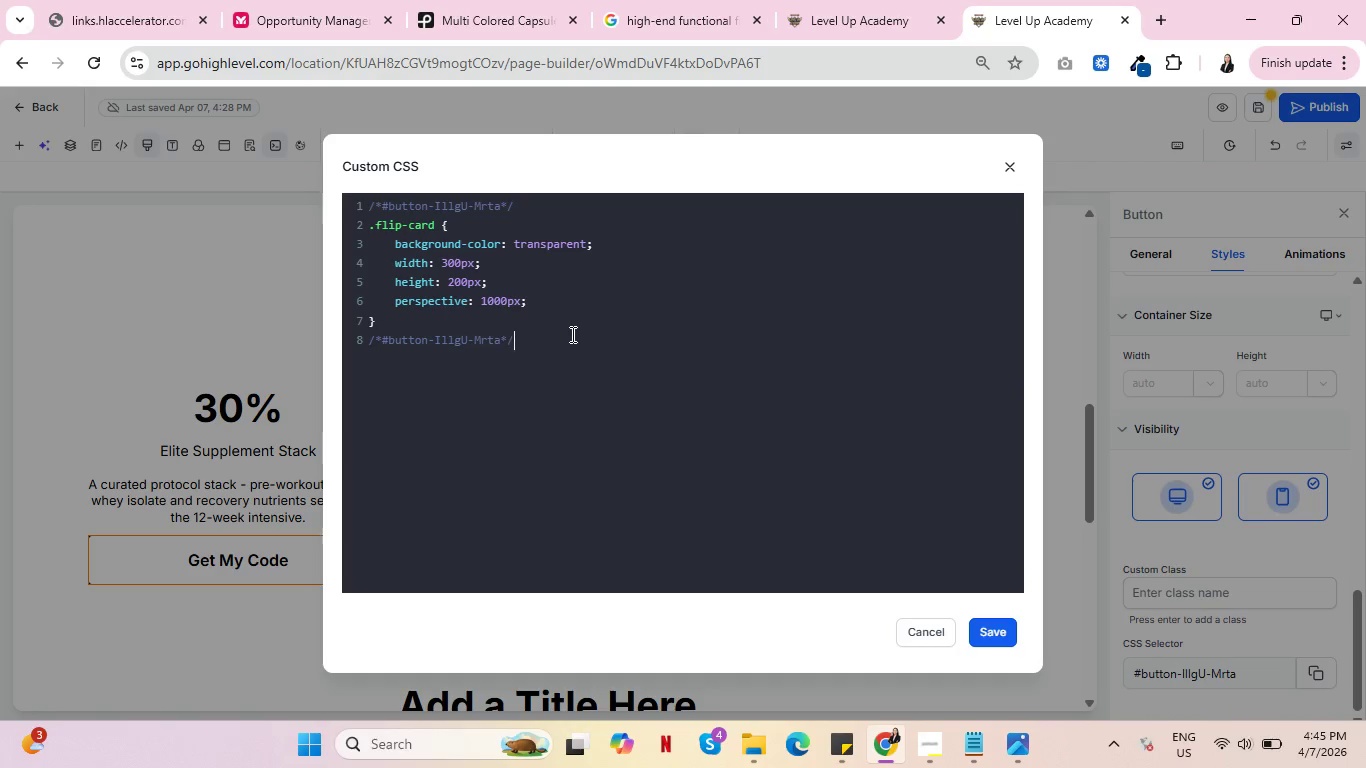 
key(Slash)
 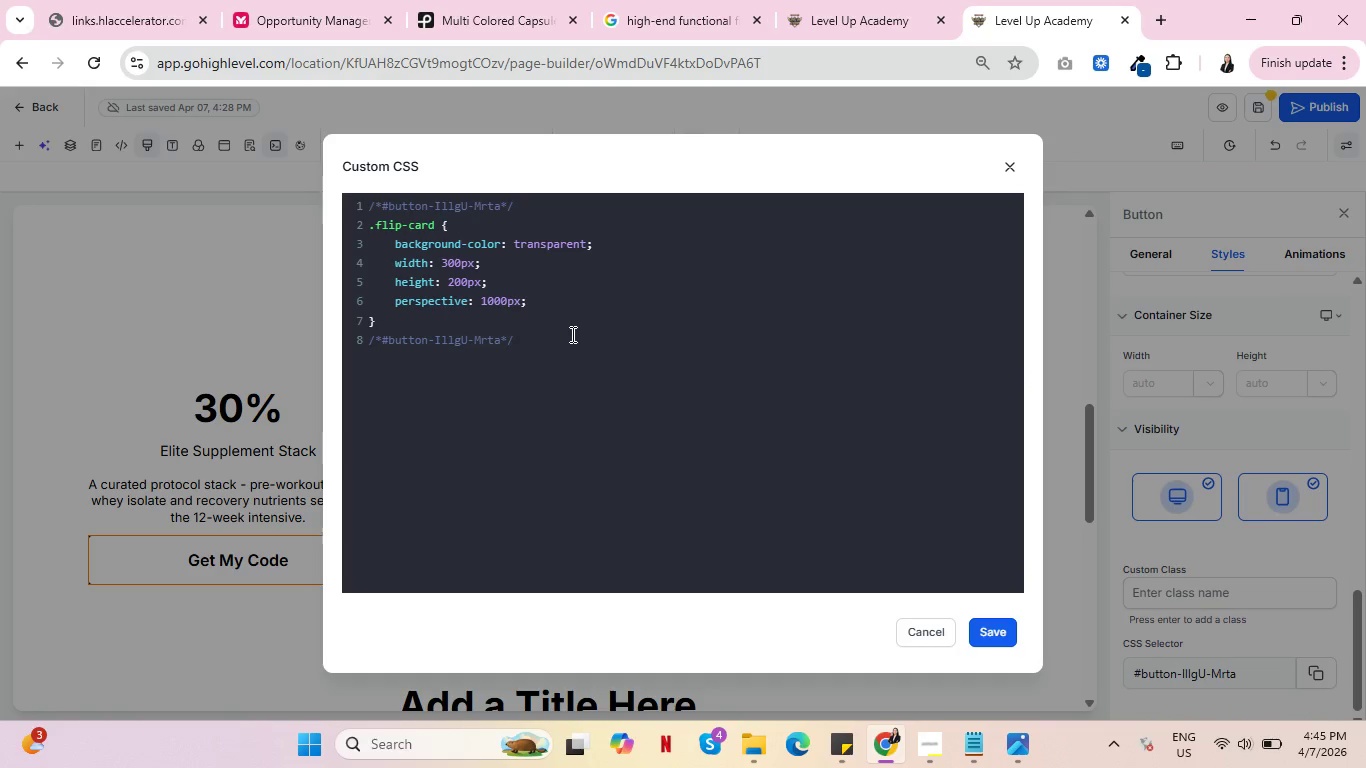 
key(Enter)
 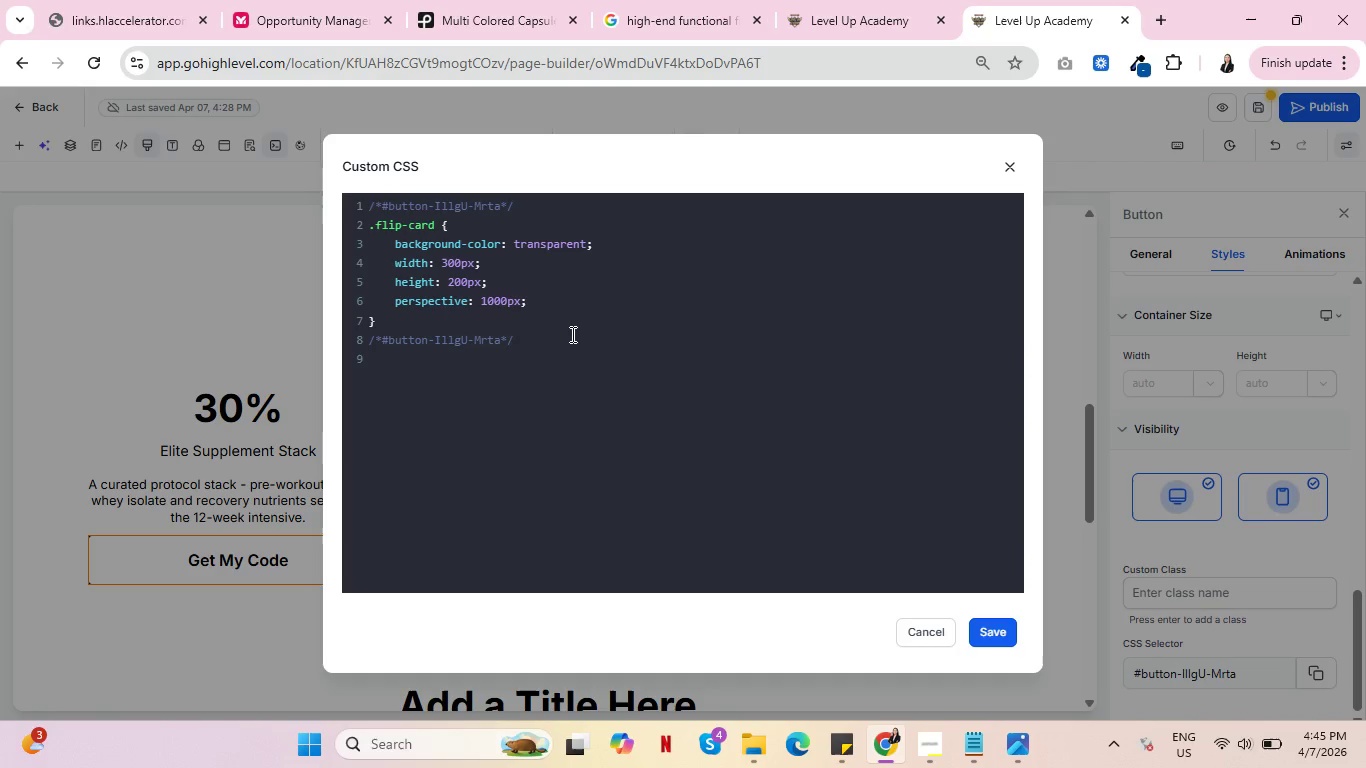 
wait(7.81)
 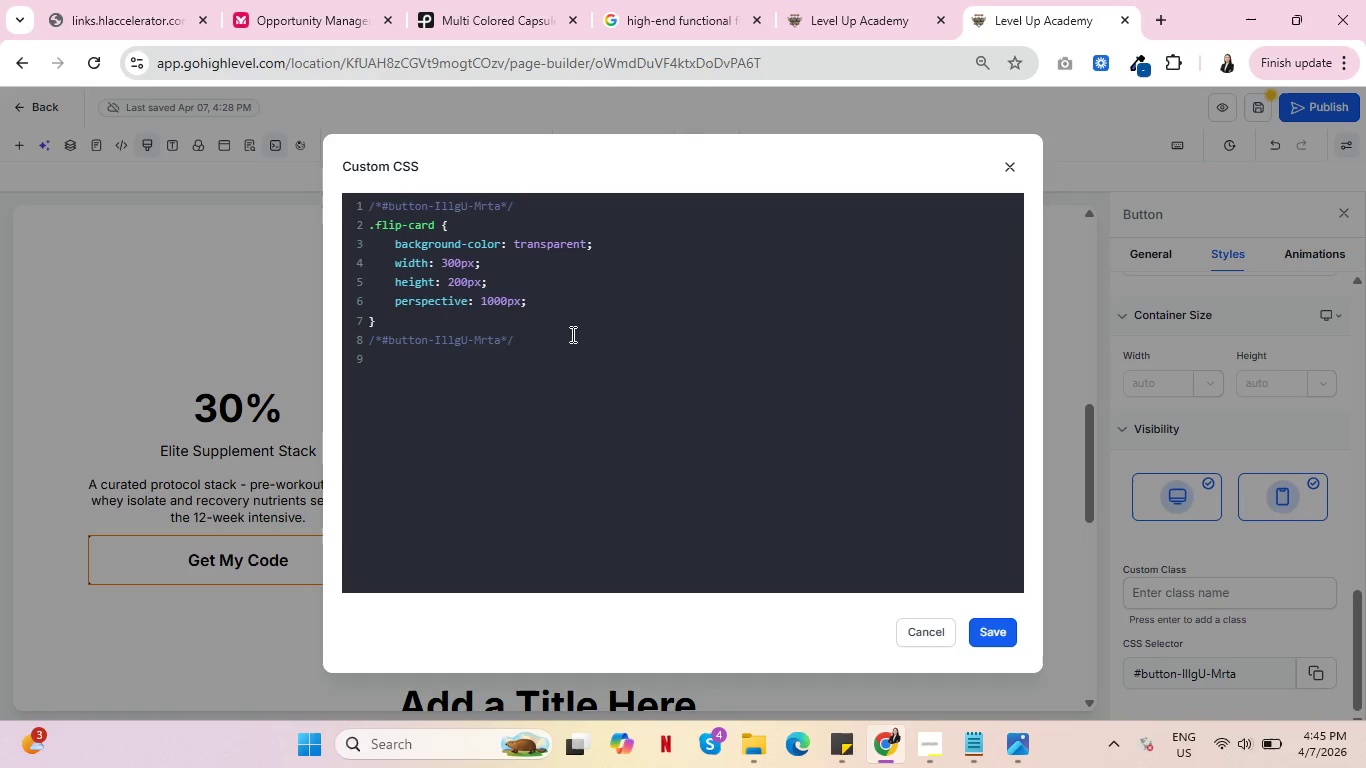 
type(fli)
key(Backspace)
key(Backspace)
key(Backspace)
type(.flip-card-inner {)
 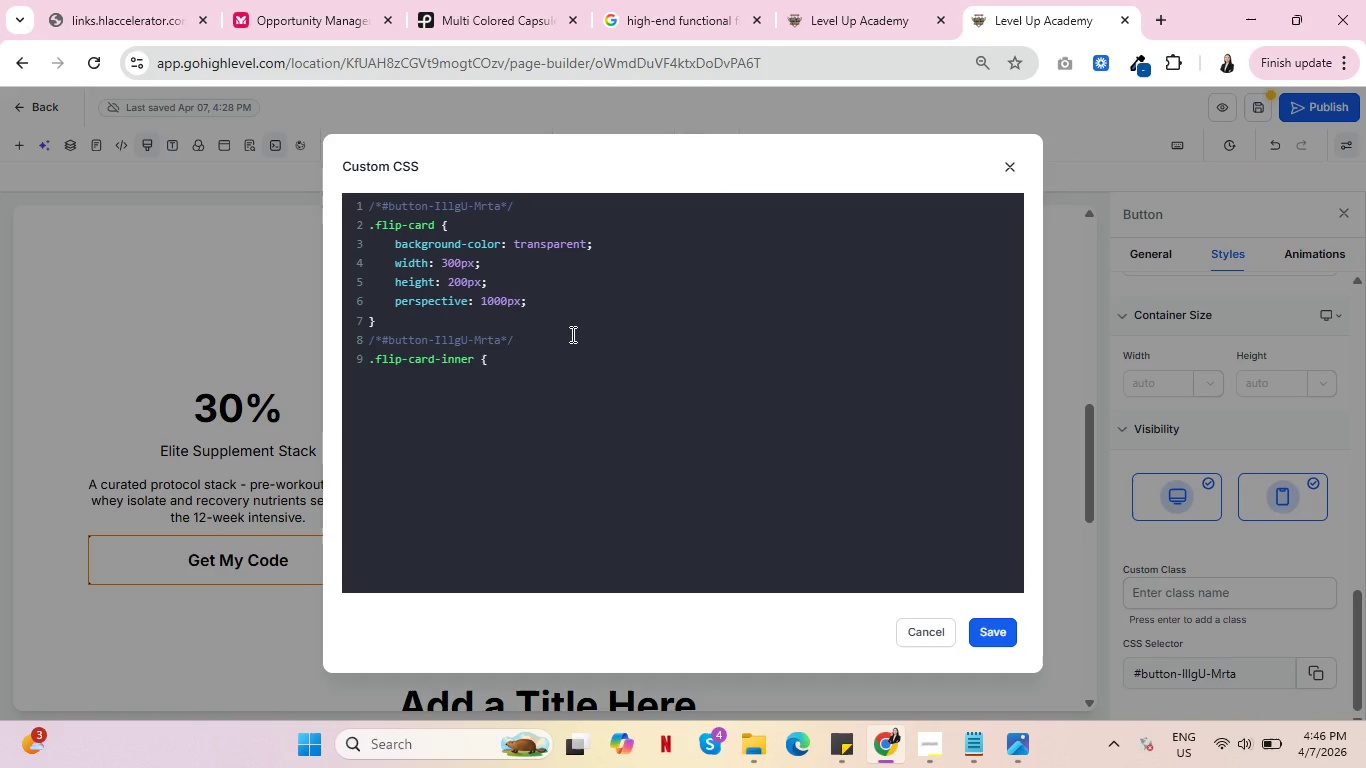 
key(Enter)
 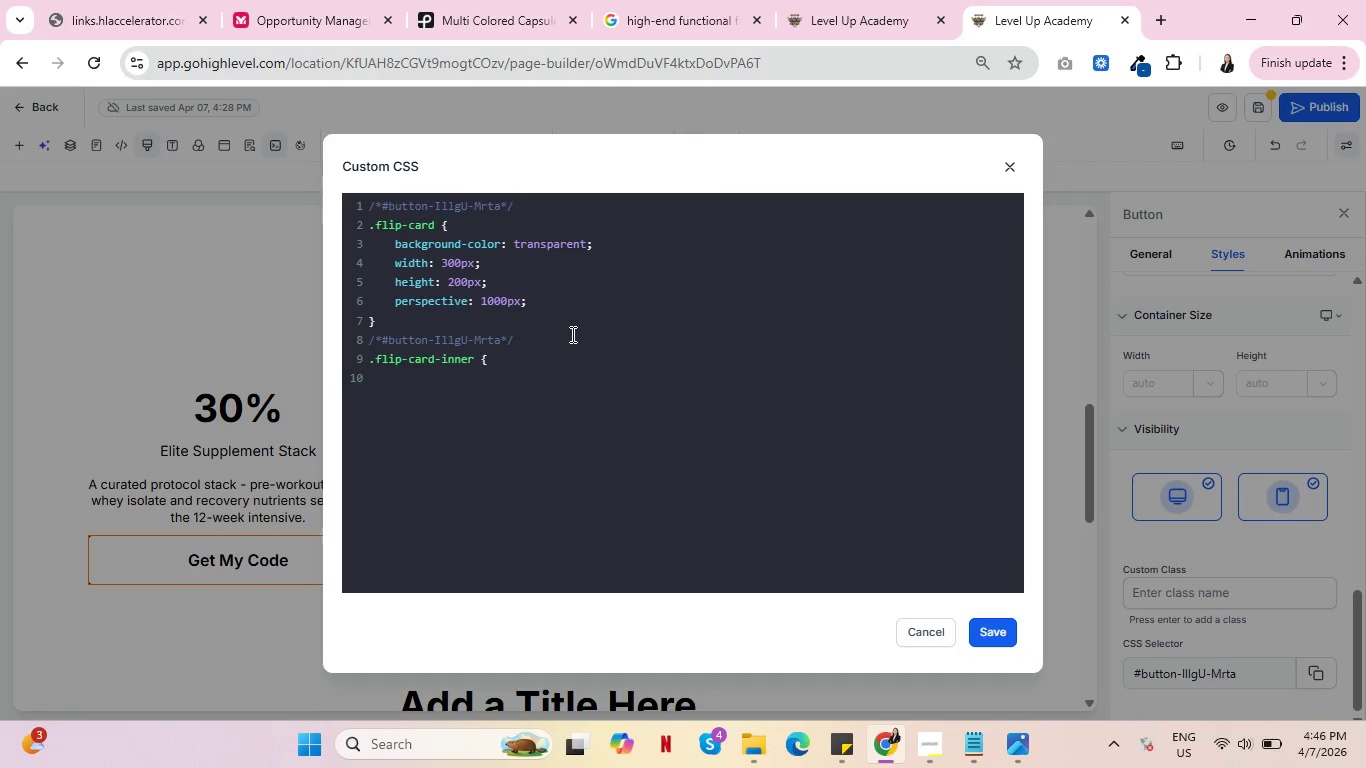 
type(position rel)
key(Backspace)
key(Backspace)
key(Backspace)
key(Backspace)
type(;)
key(Backspace)
type(: relative;)
 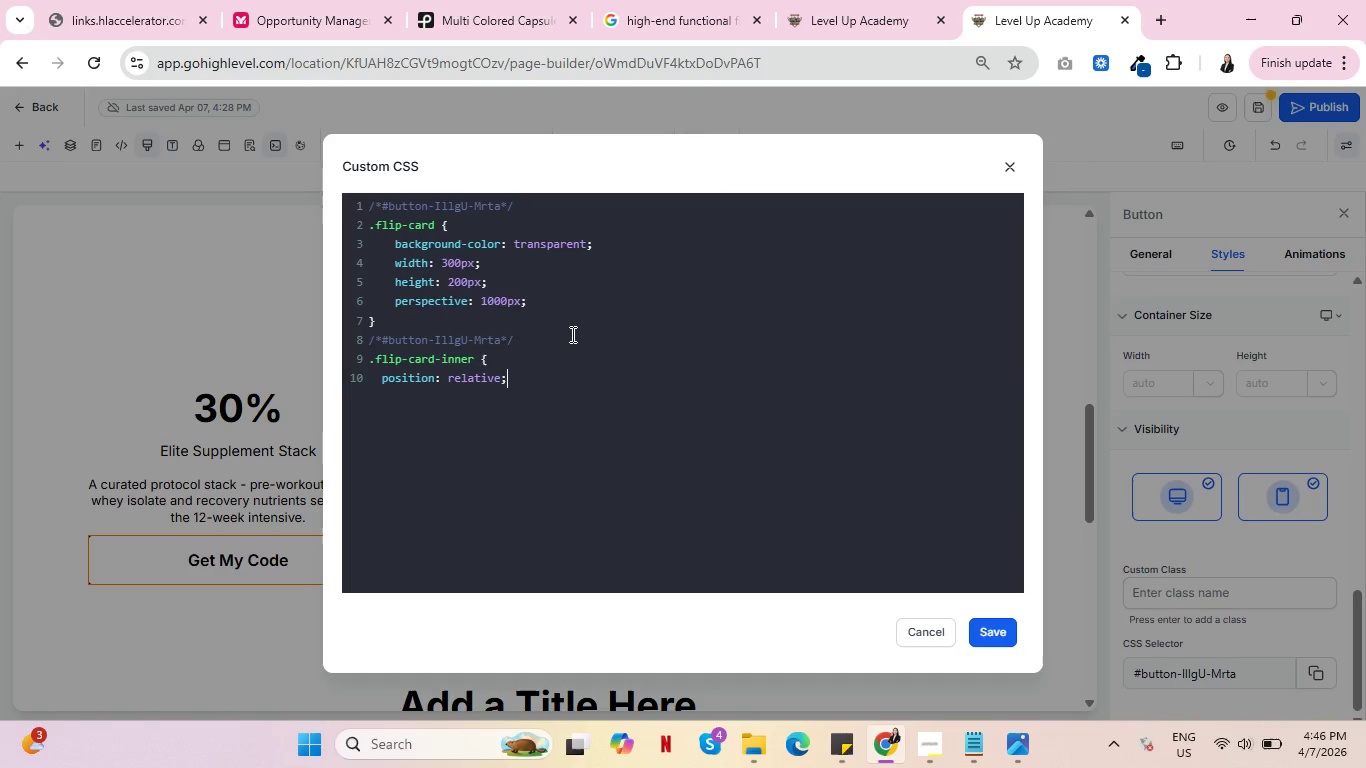 
key(Enter)
 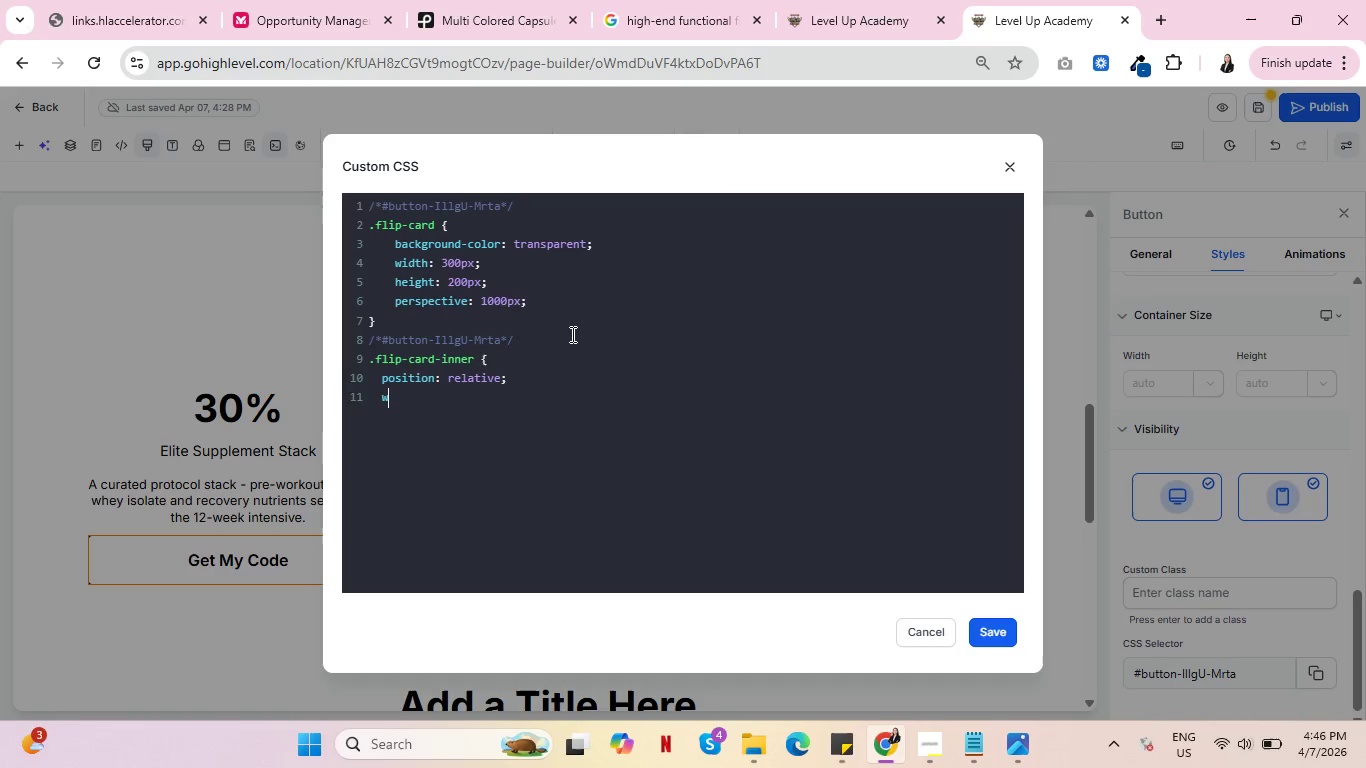 
type(witd)
key(Backspace)
key(Backspace)
type(dht)
key(Backspace)
key(Backspace)
type(th: 100%;)
 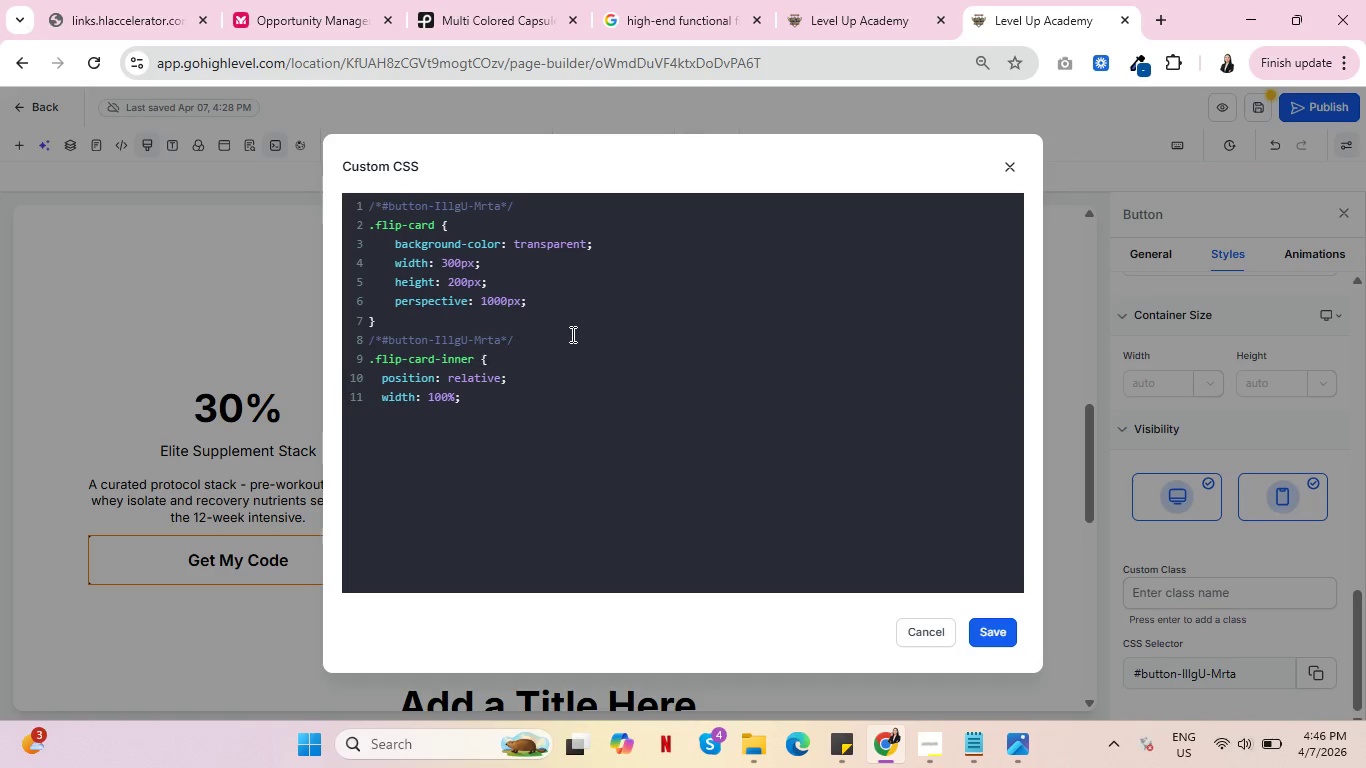 
key(Enter)
 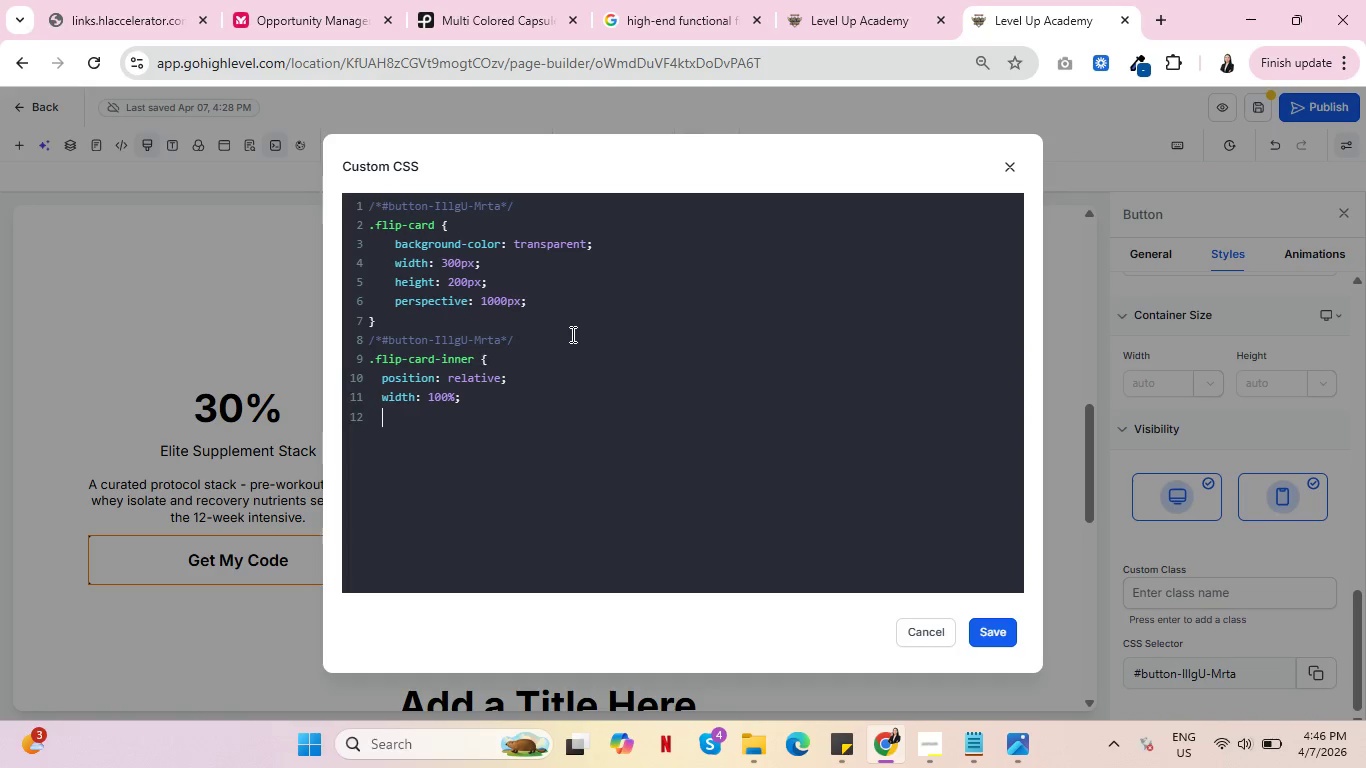 
type(height :)
key(Backspace)
key(Backspace)
type(: 100%)
 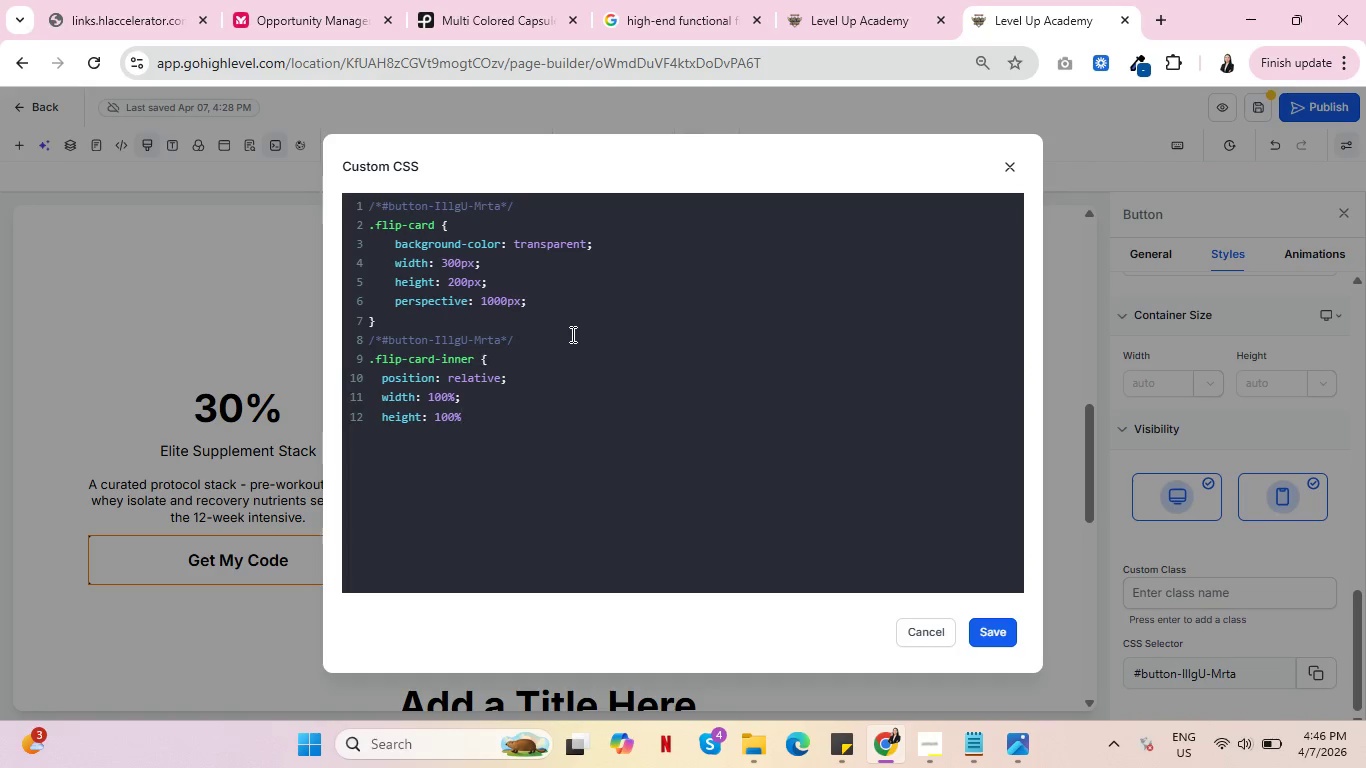 
key(Enter)
 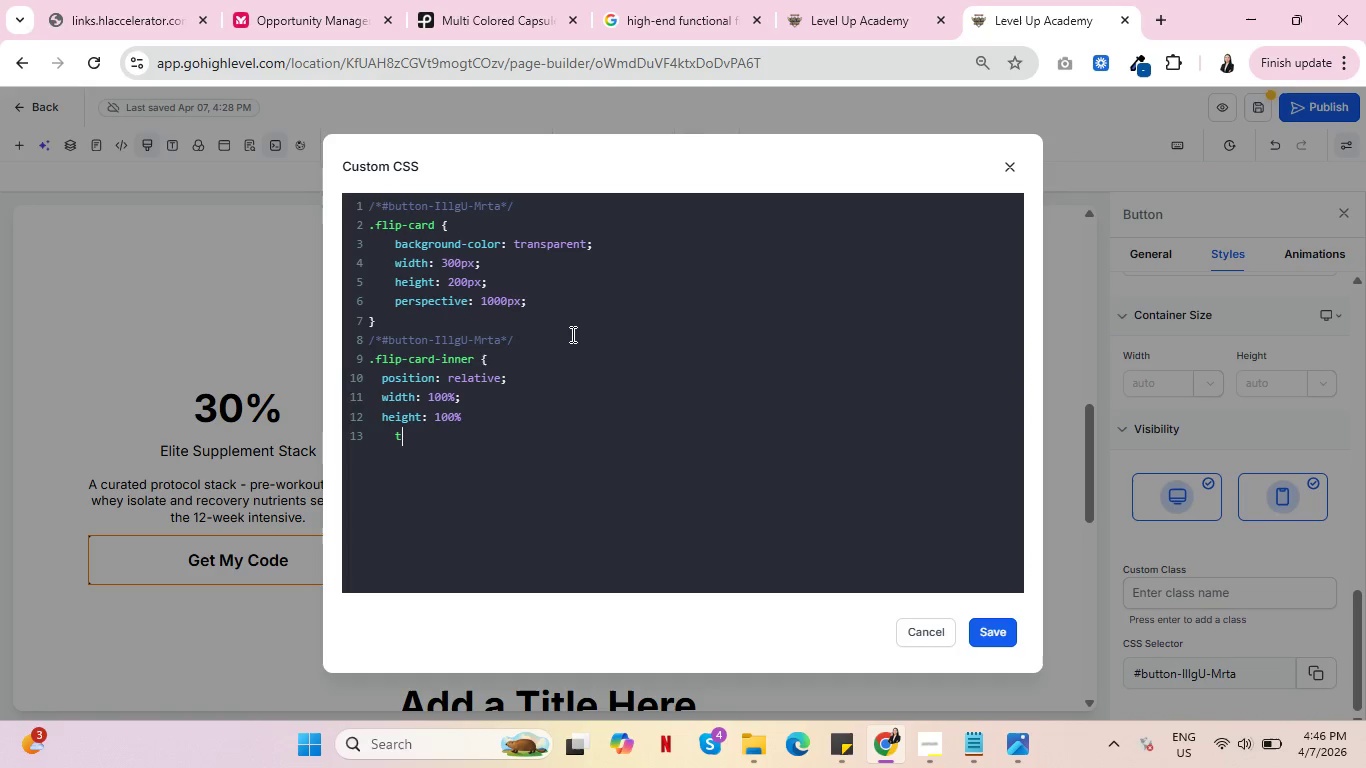 
type(tt)
key(Backspace)
key(Backspace)
key(Backspace)
 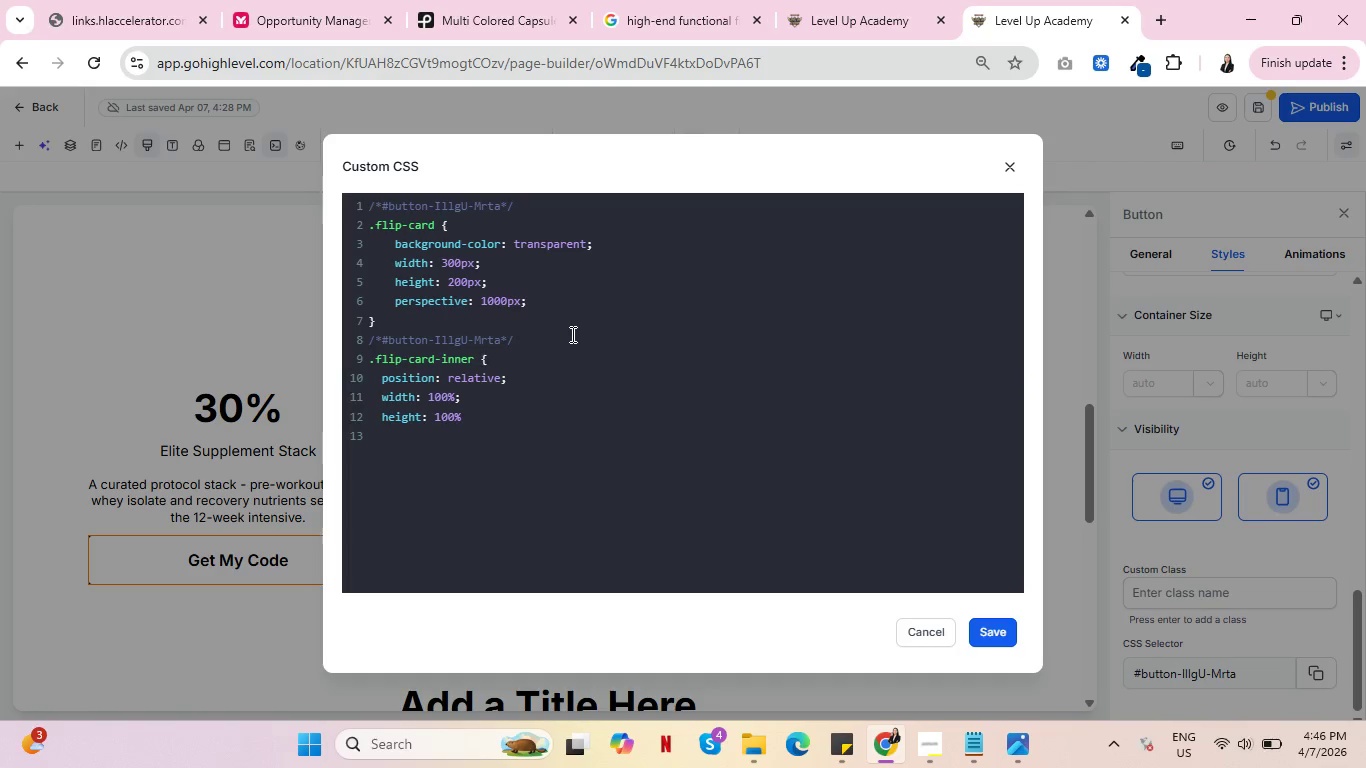 
key(Backspace)
type(text-align: cente)
key(Backspace)
type(r)
key(Backspace)
type(er)
 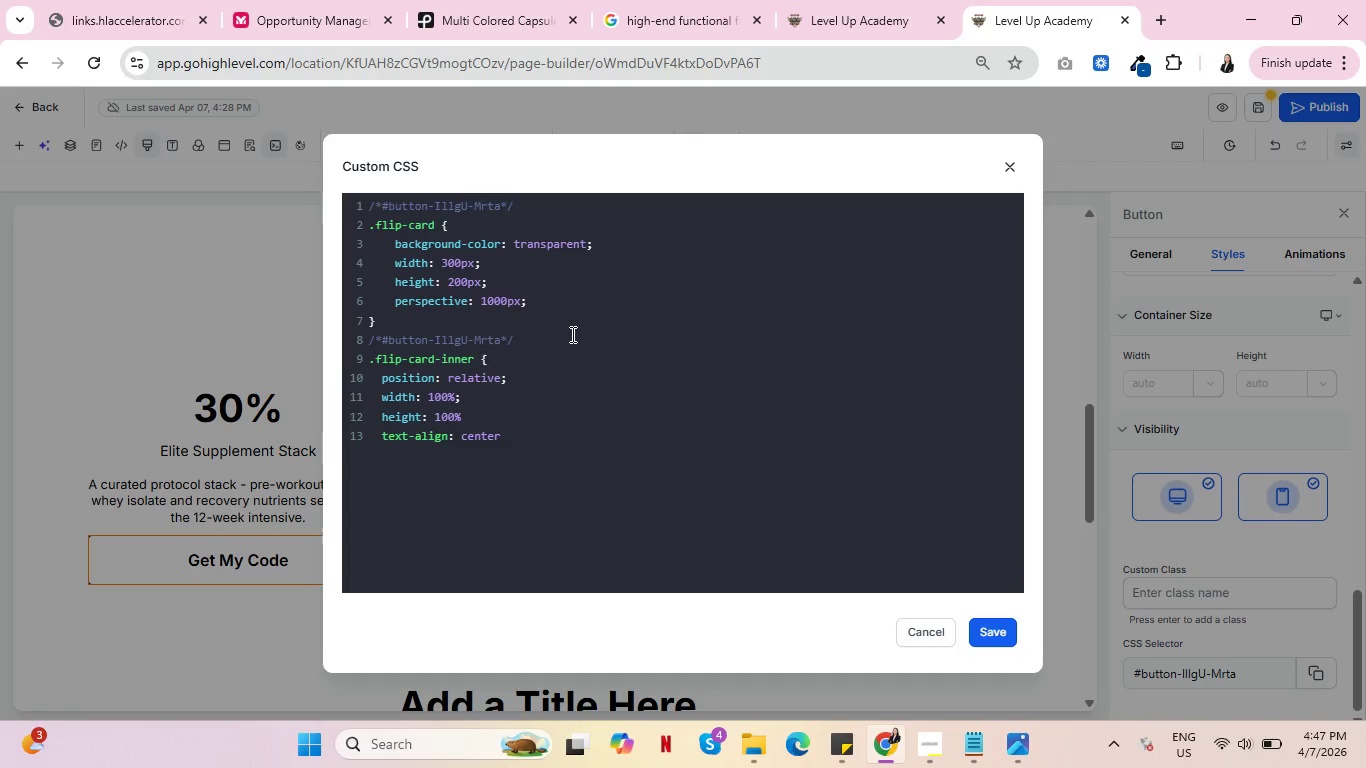 
left_click([492, 419])
 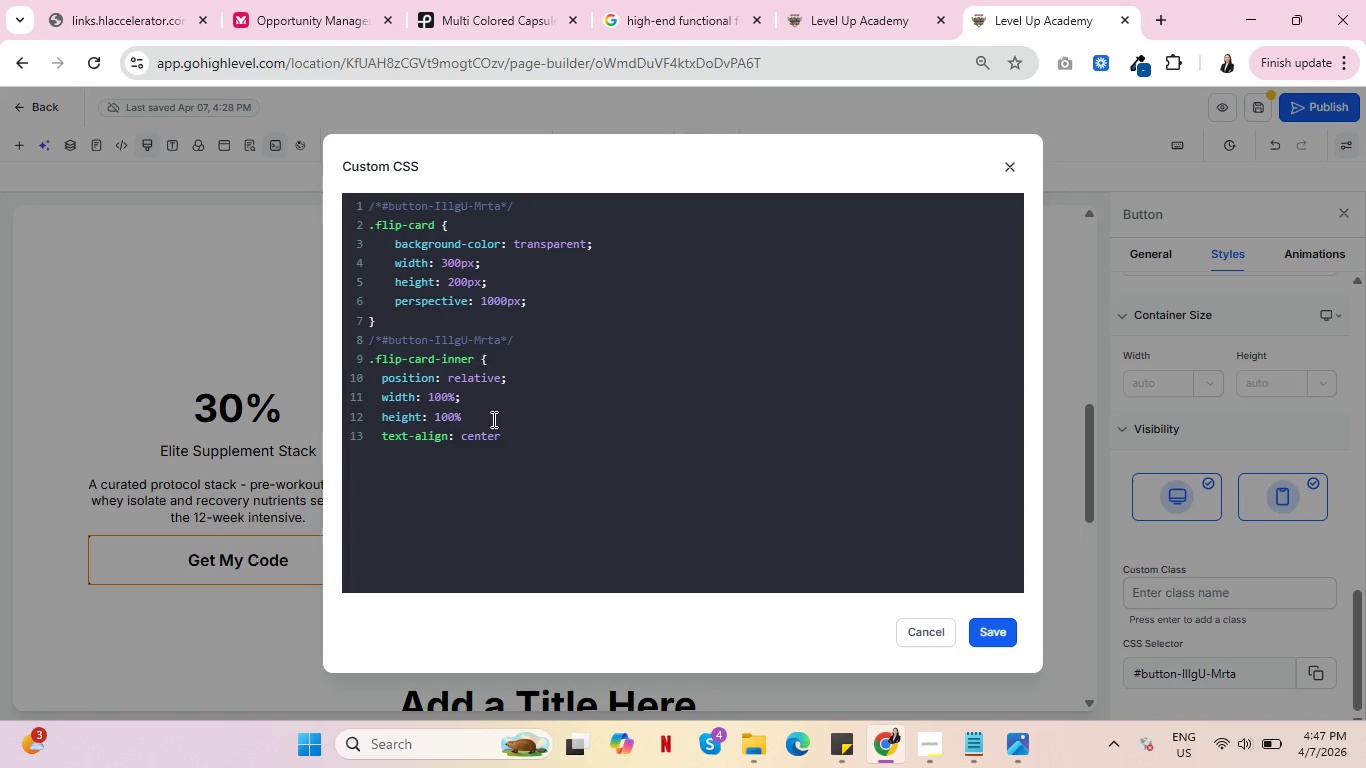 
key(Semicolon)
 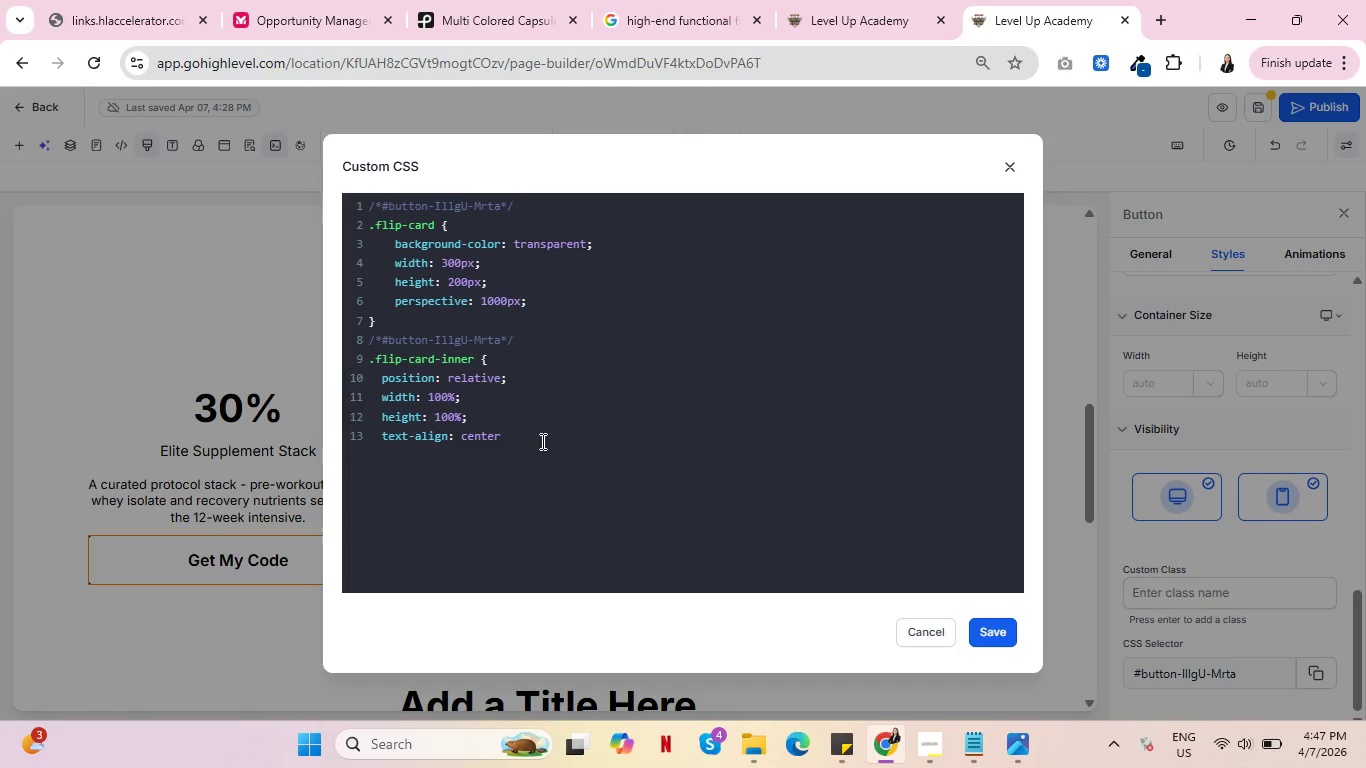 
left_click([541, 441])
 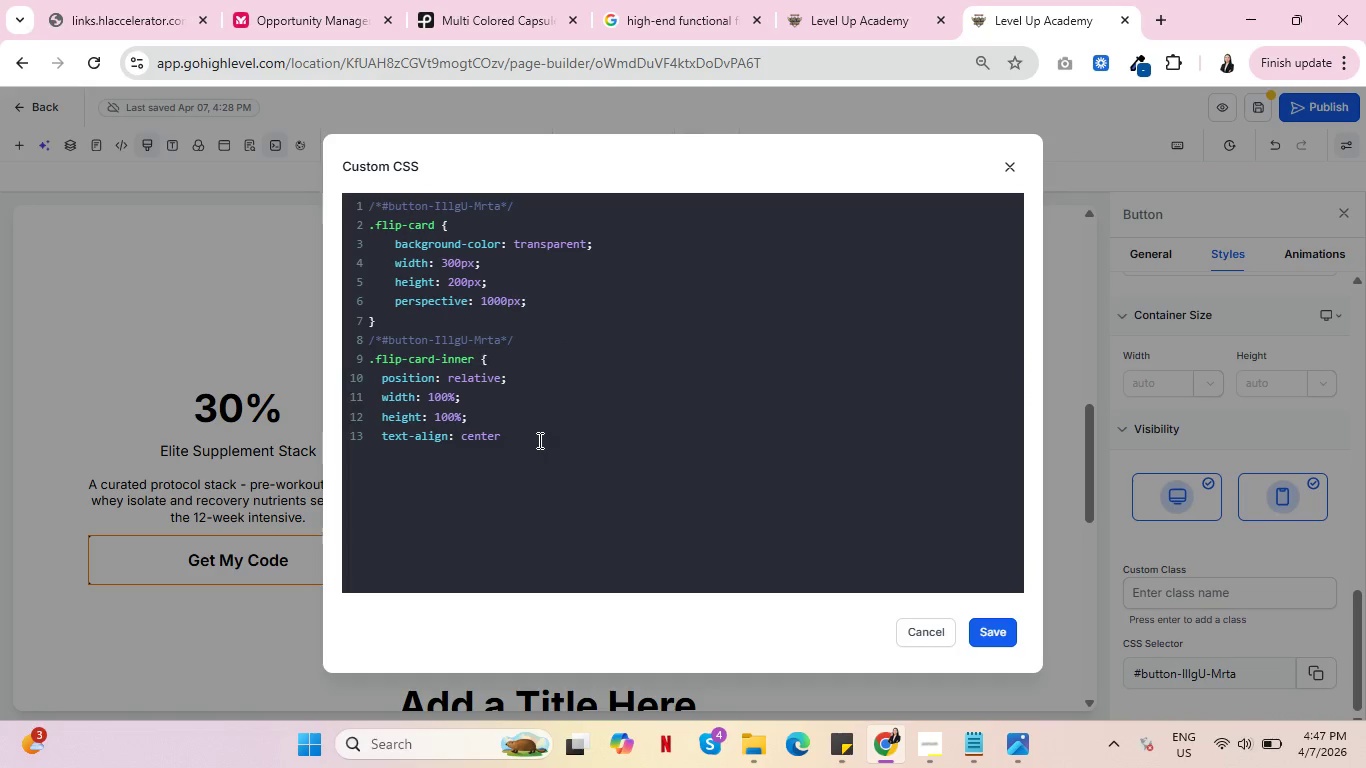 
key(Semicolon)
 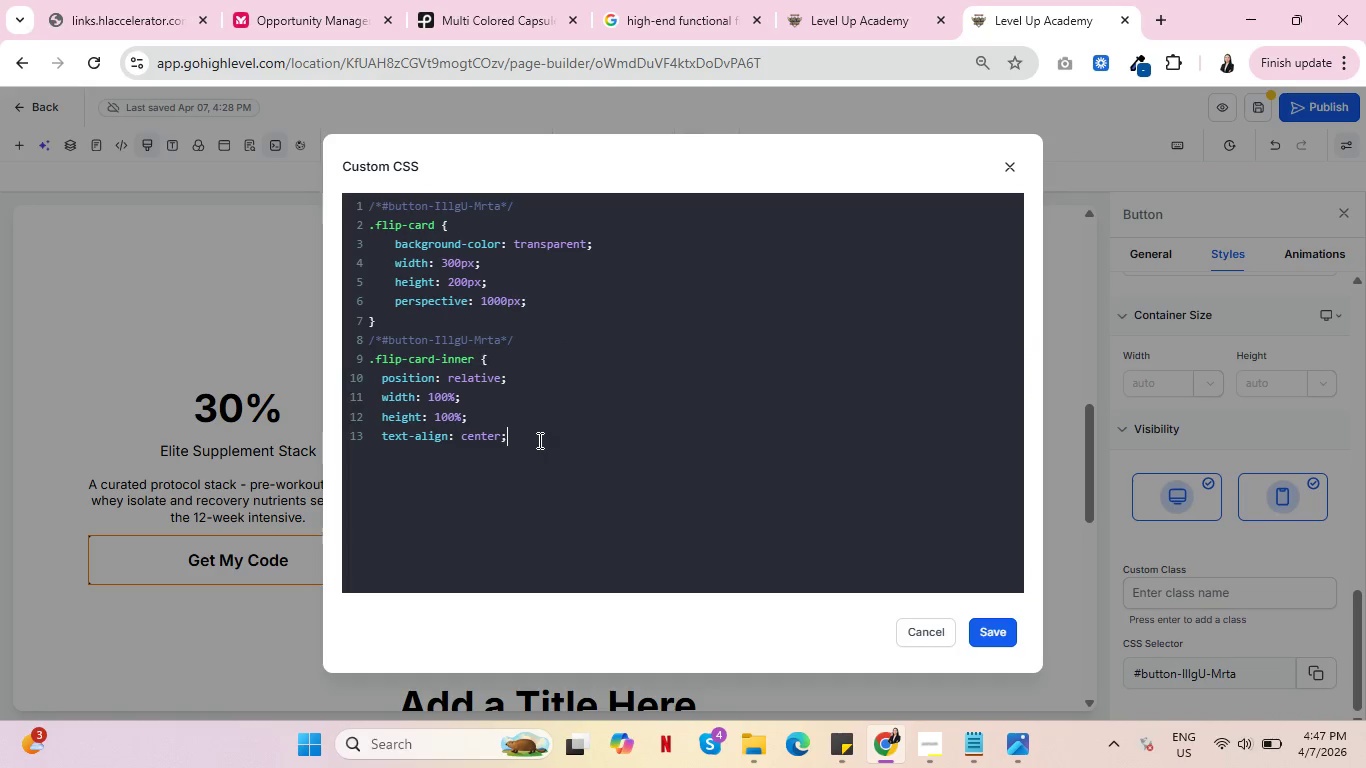 
key(Enter)
 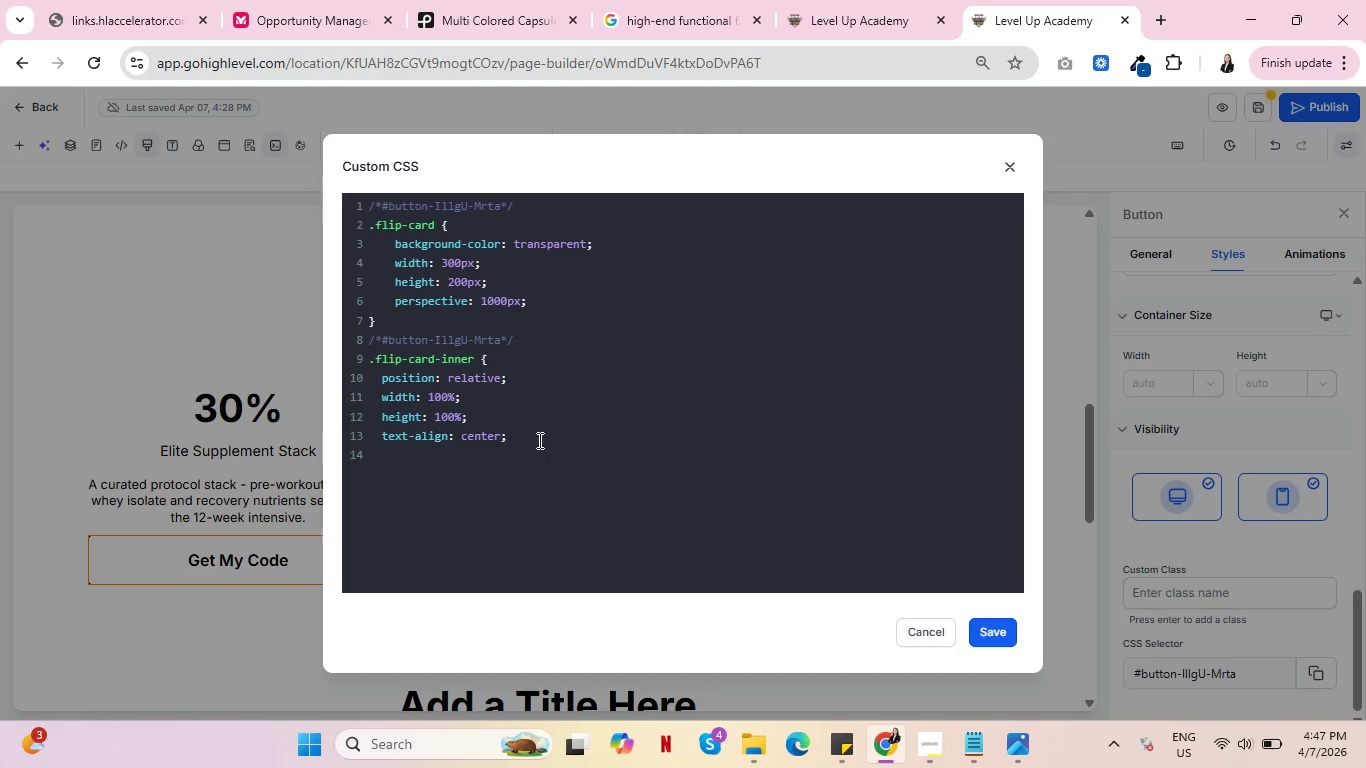 
type(transtion: transaform 0.8s;)
 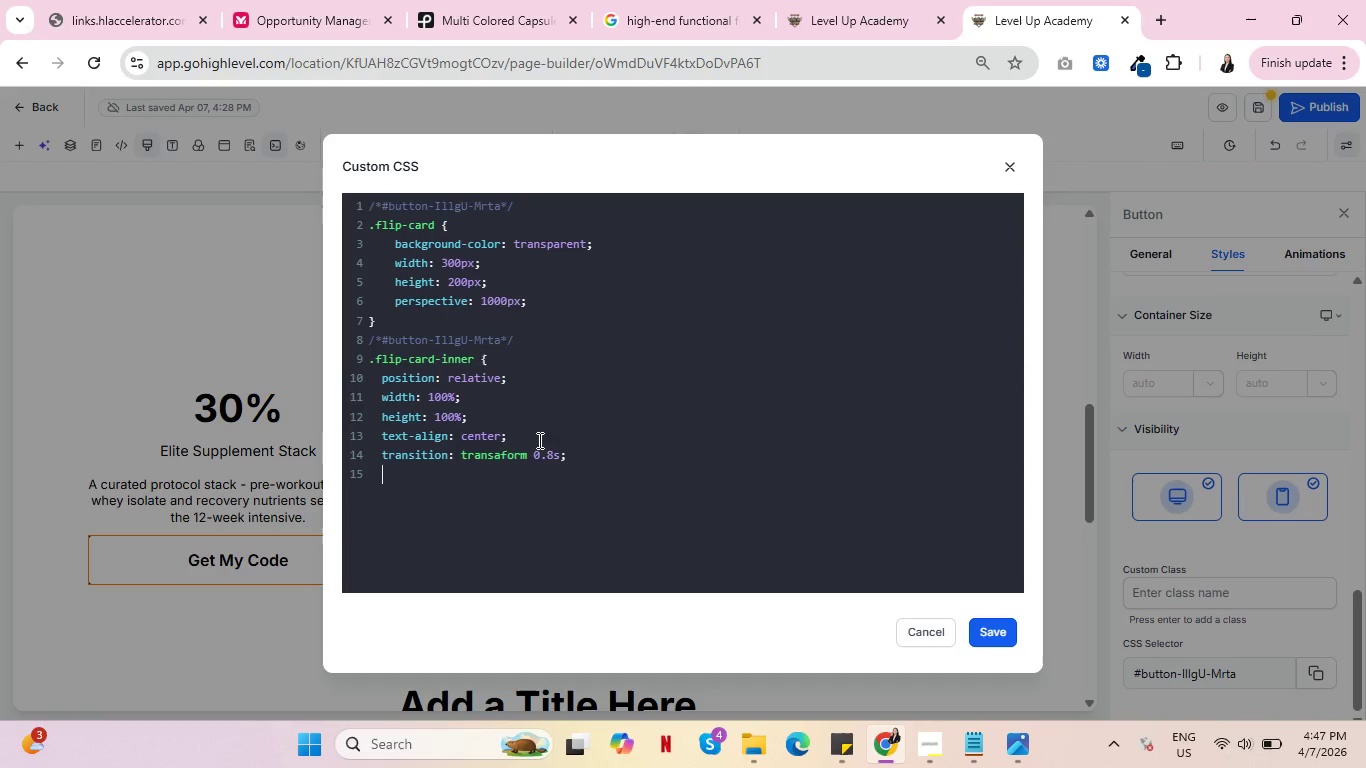 
 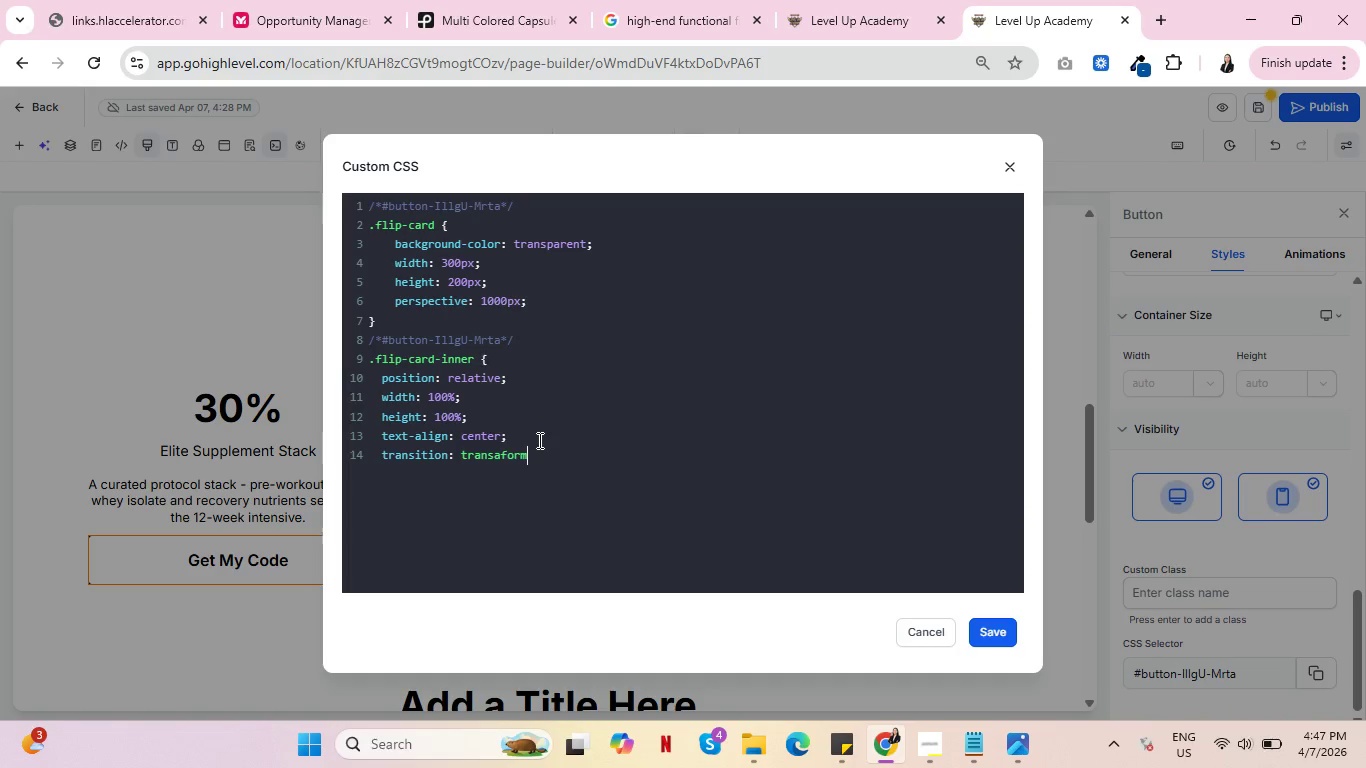 
key(Enter)
 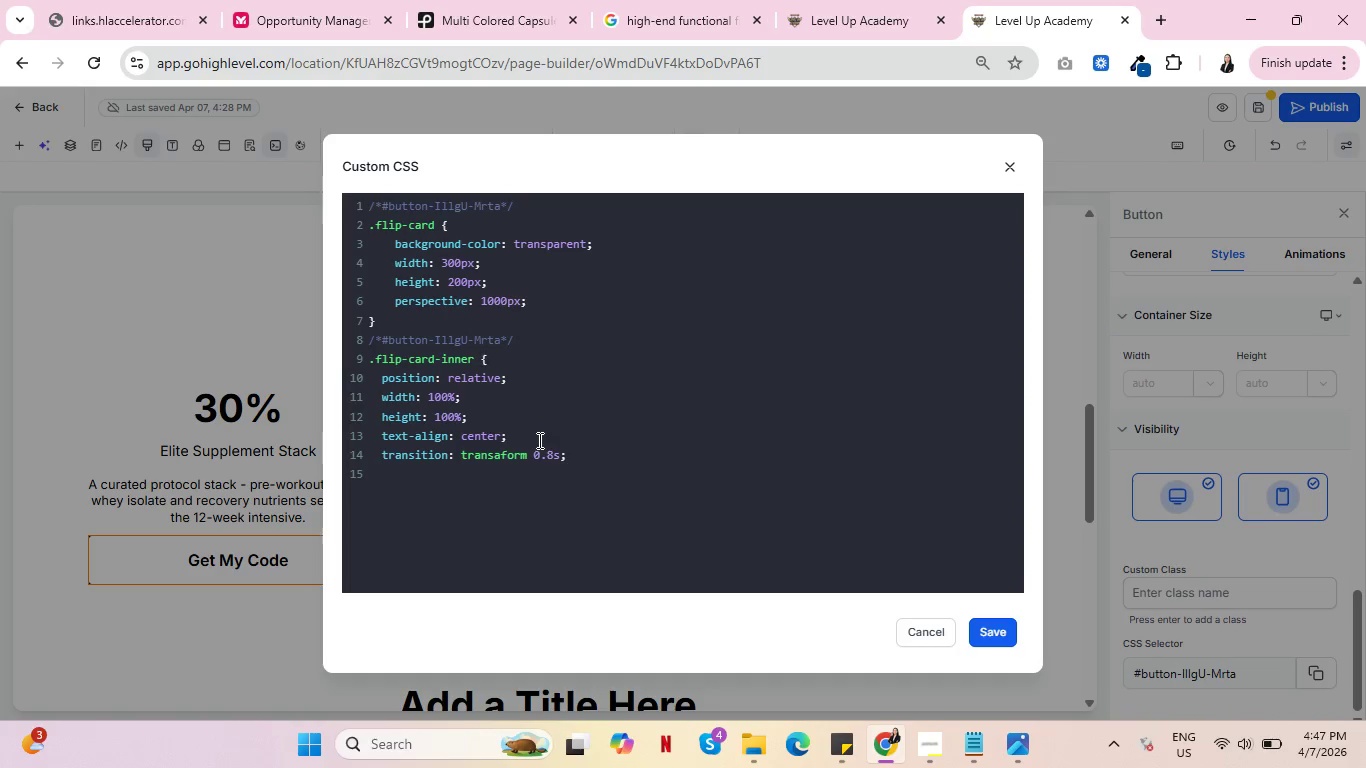 
type(transform0)
key(Backspace)
type(-style: preserved-3d;)
 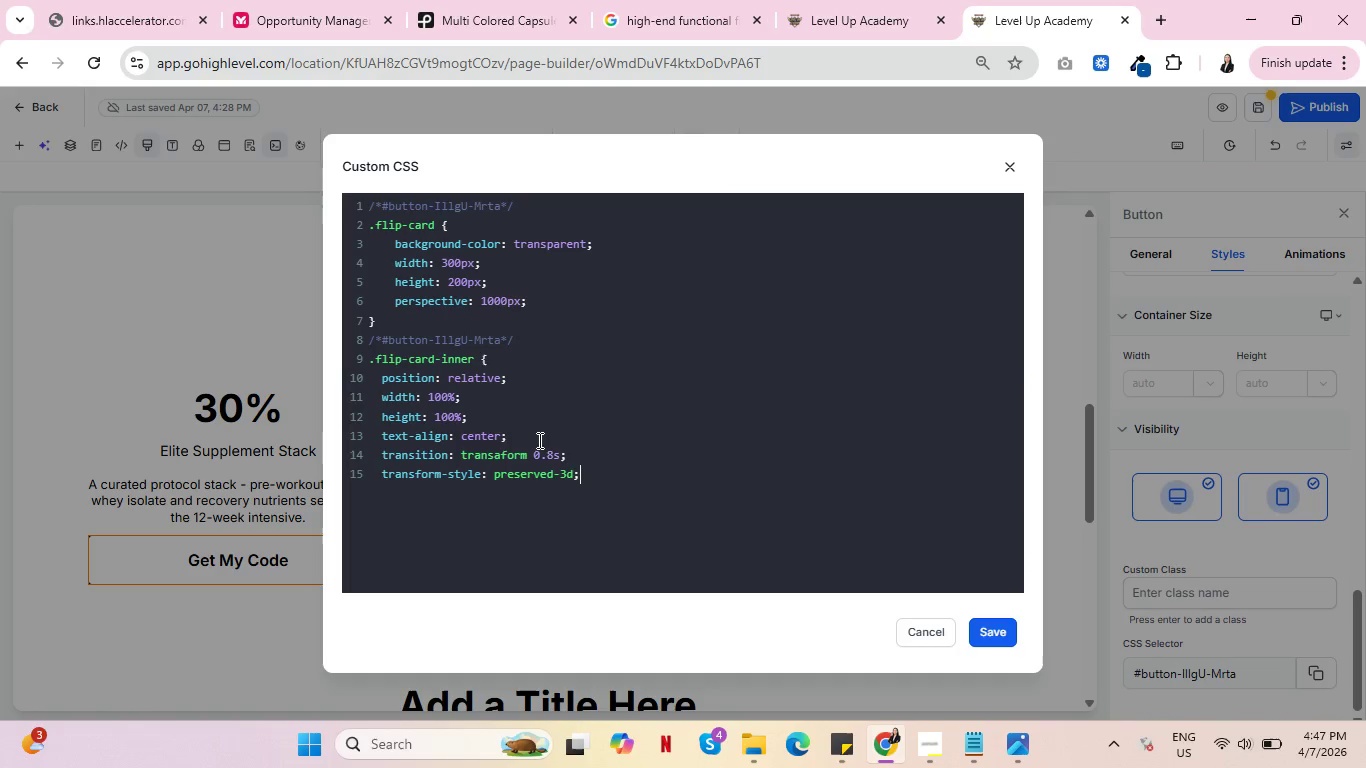 
key(Enter)
 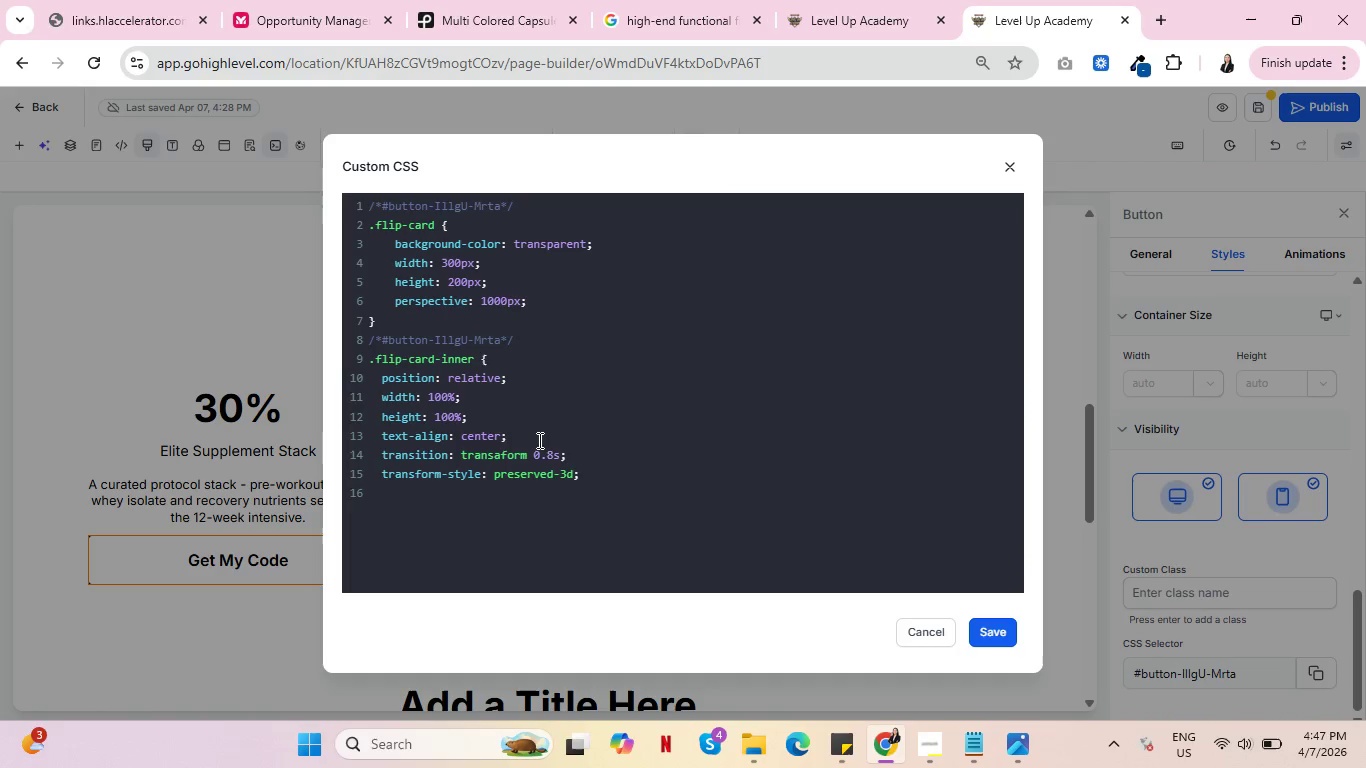 
key(Shift+BracketRight)
 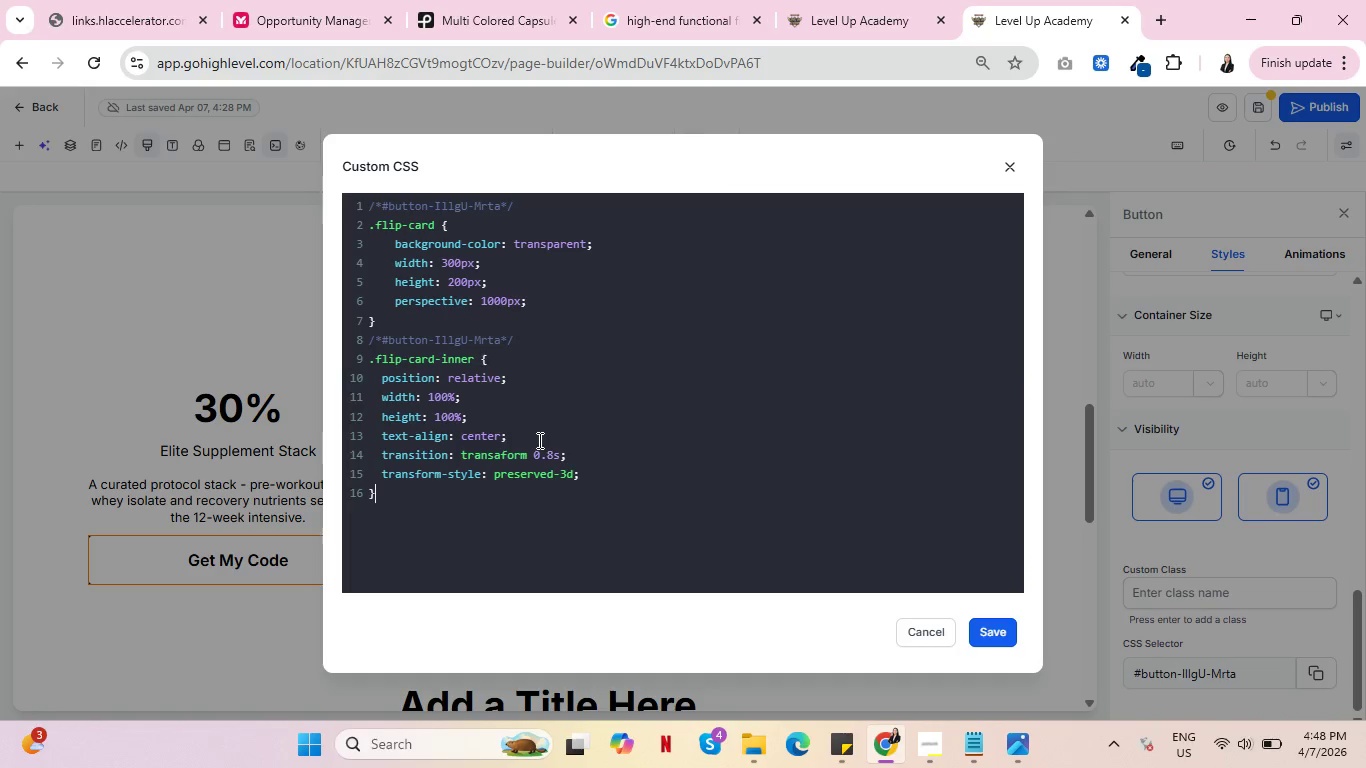 
wait(5.58)
 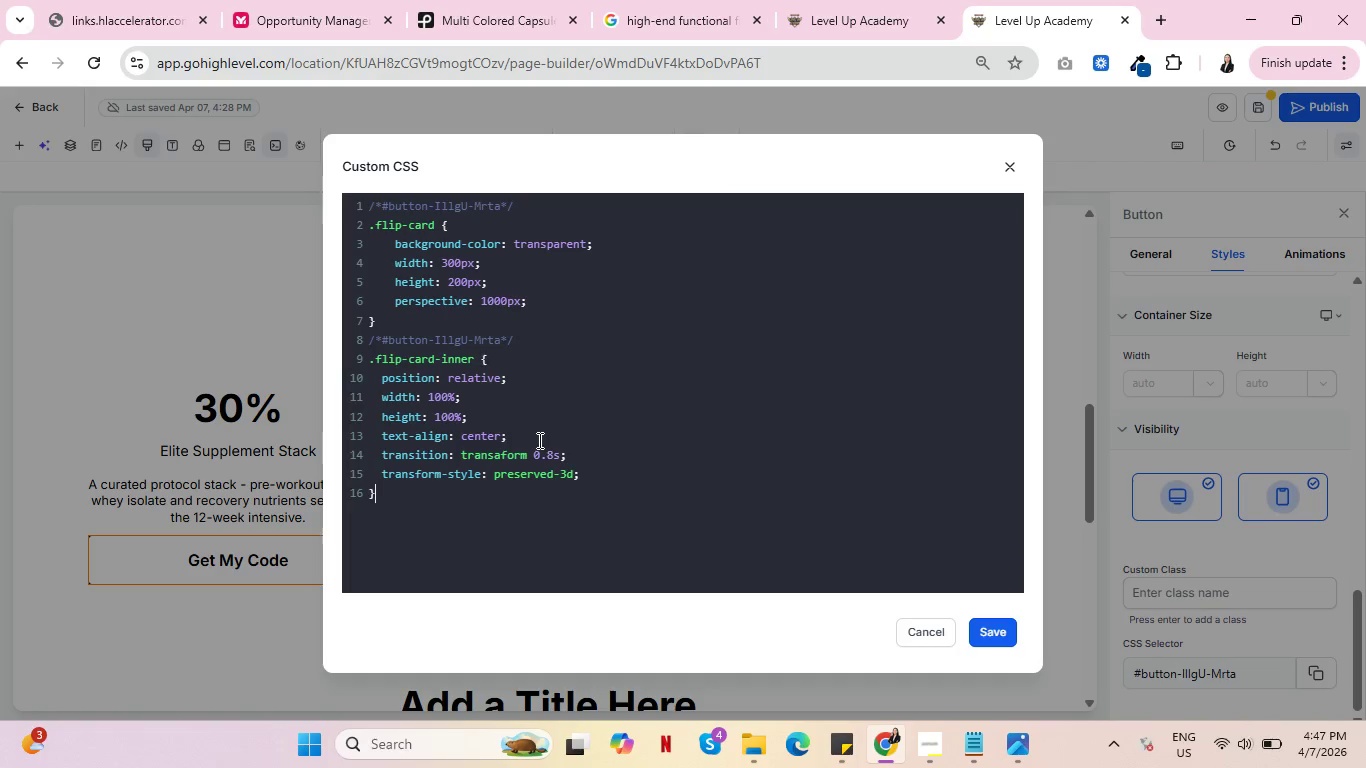 
key(Enter)
 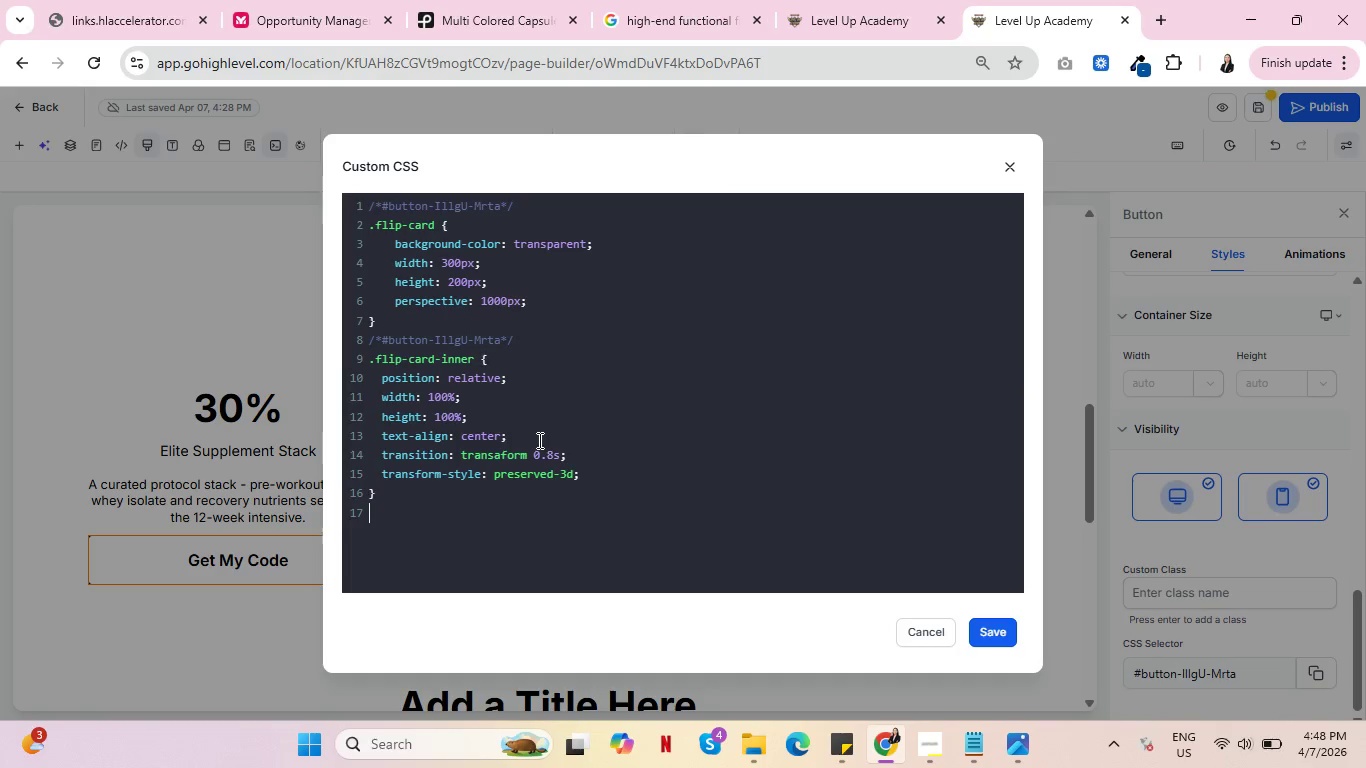 
wait(22.09)
 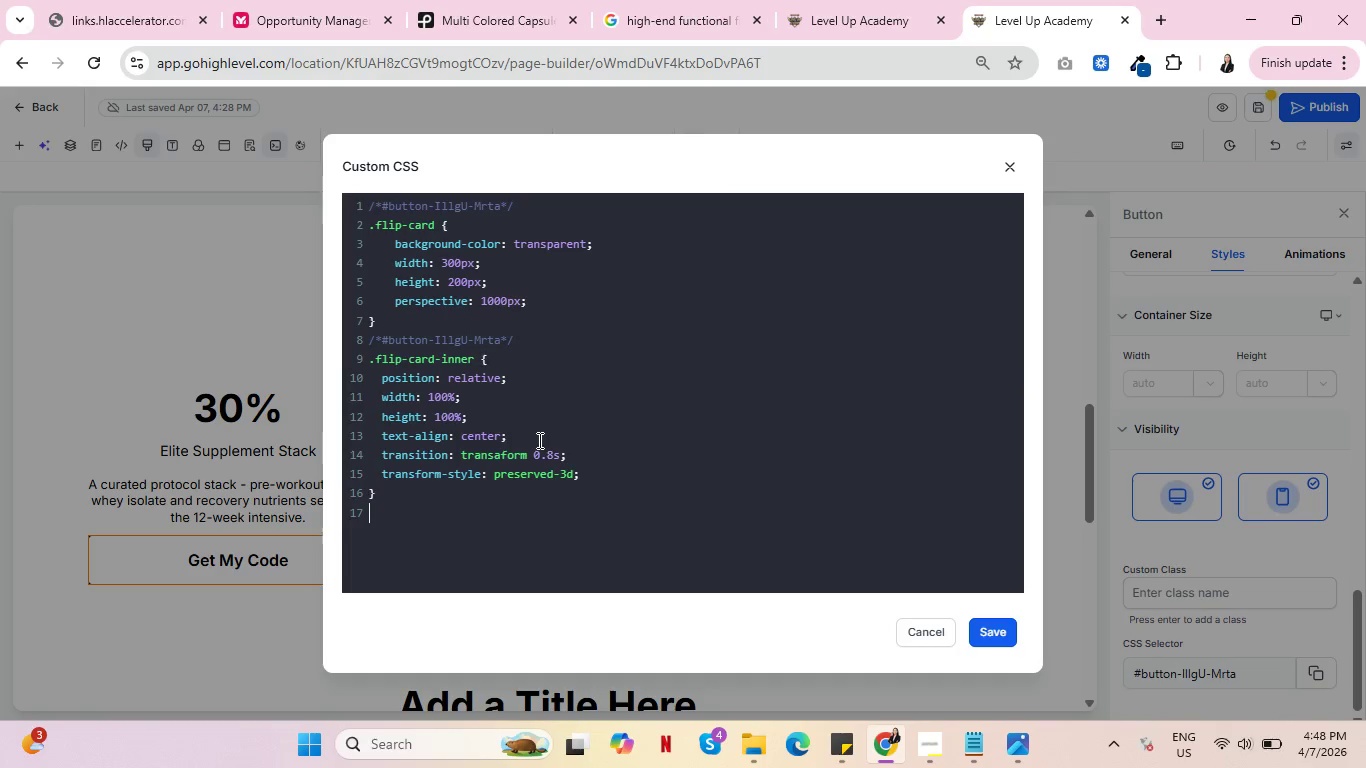 
left_click([815, 0])
 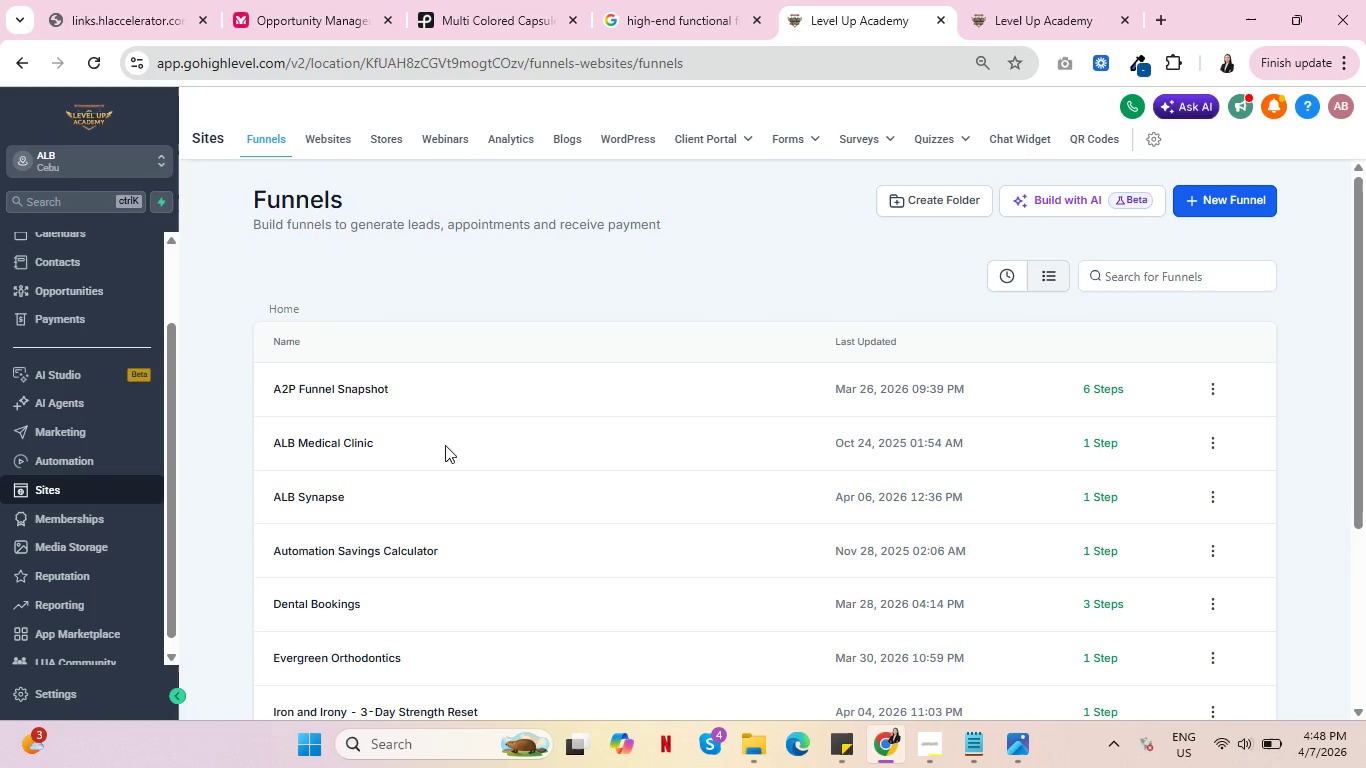 
scroll: coordinate [502, 477], scroll_direction: down, amount: 3.0
 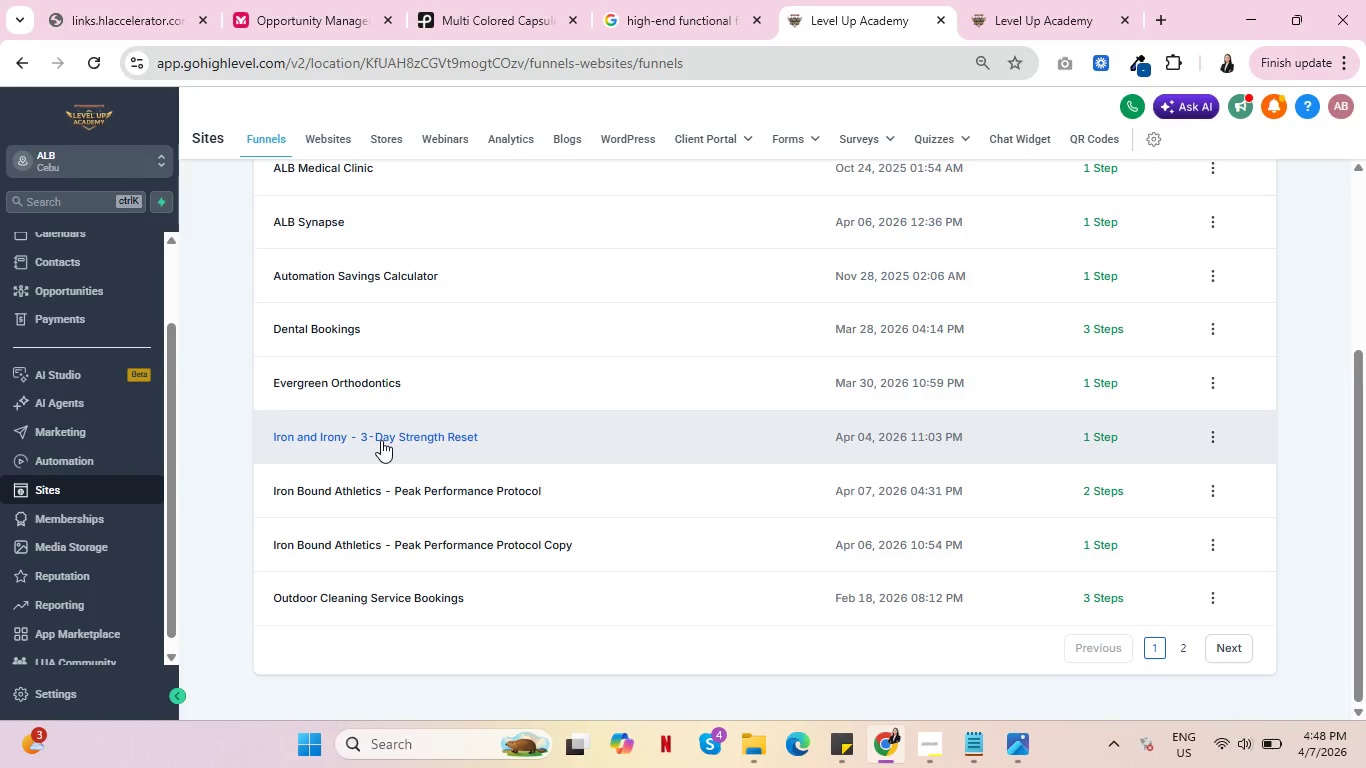 
left_click([381, 440])
 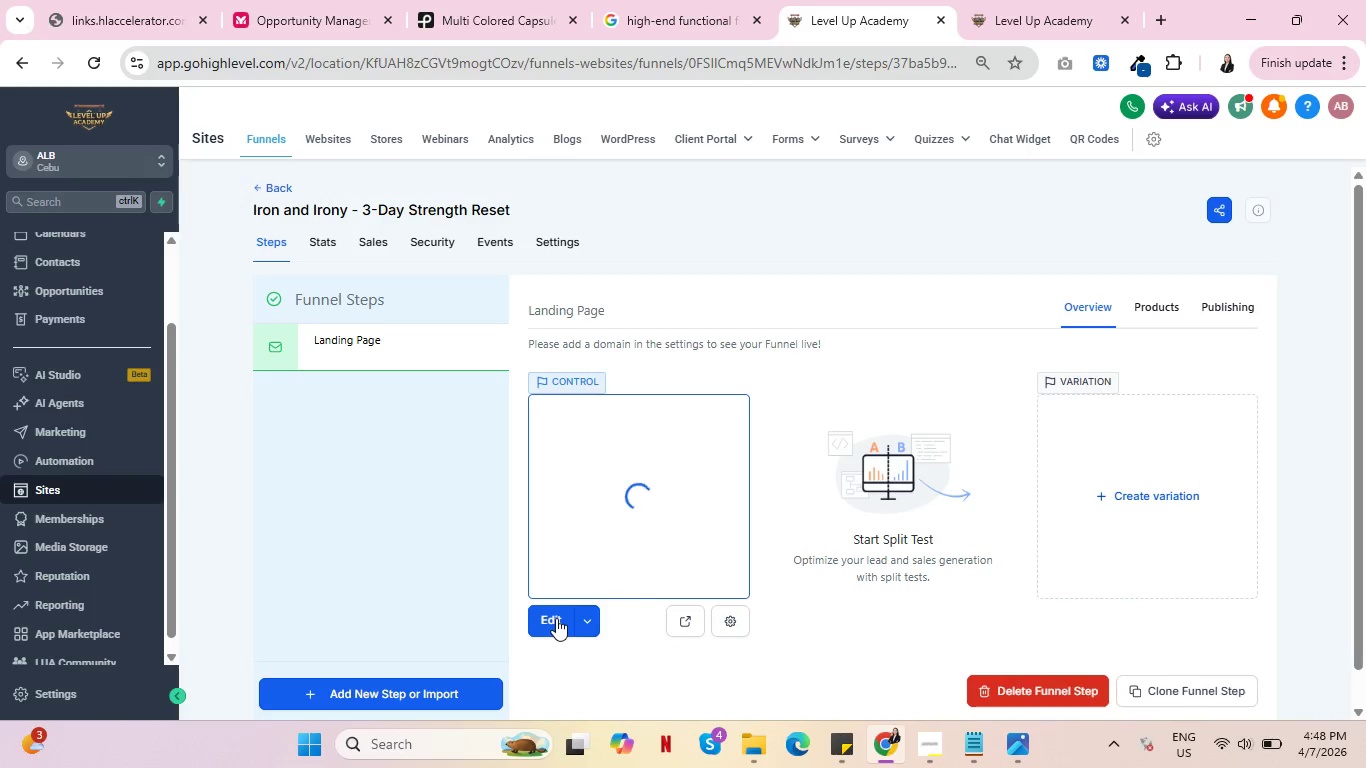 
left_click([556, 619])
 